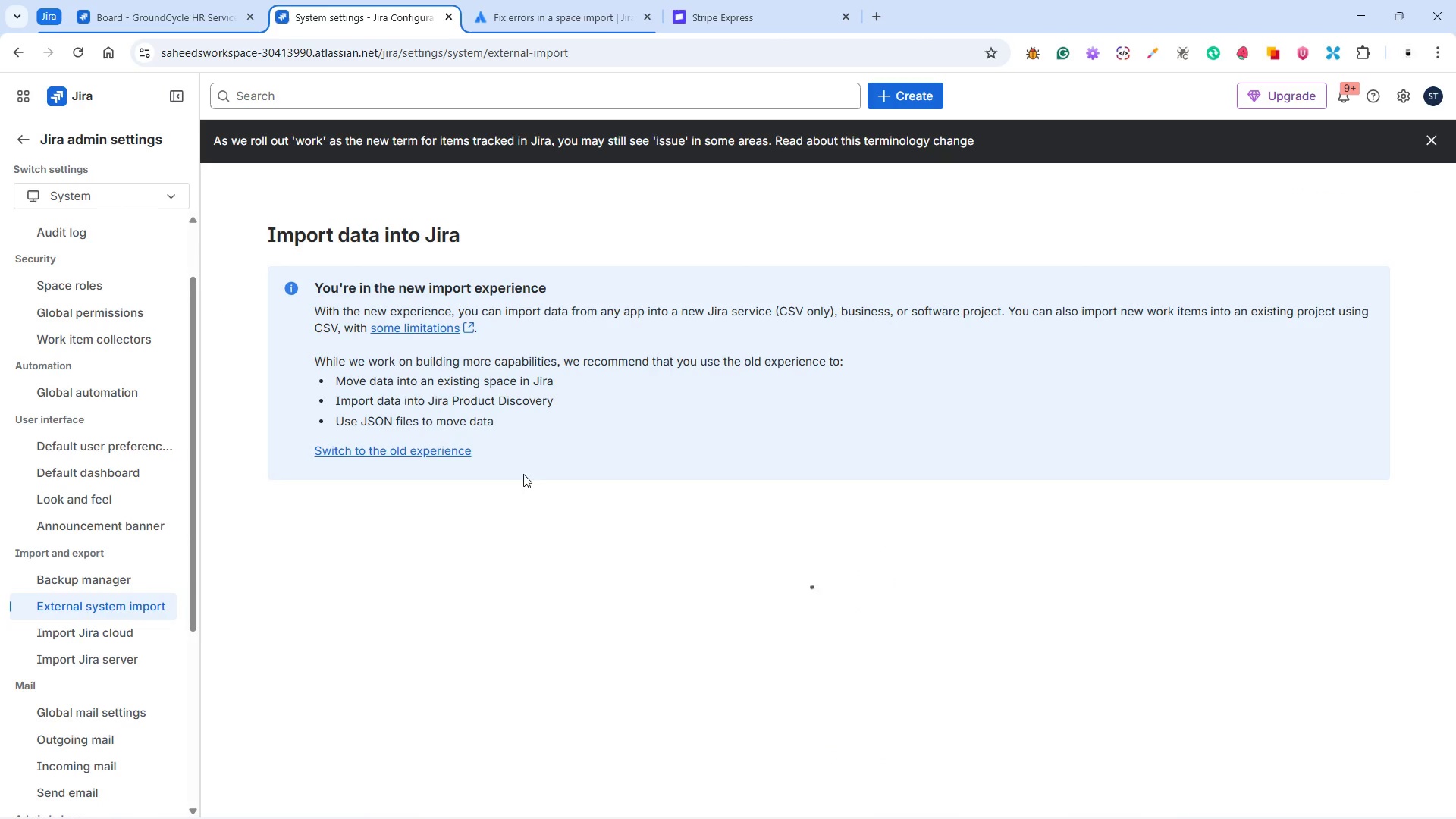 
left_click([352, 734])
 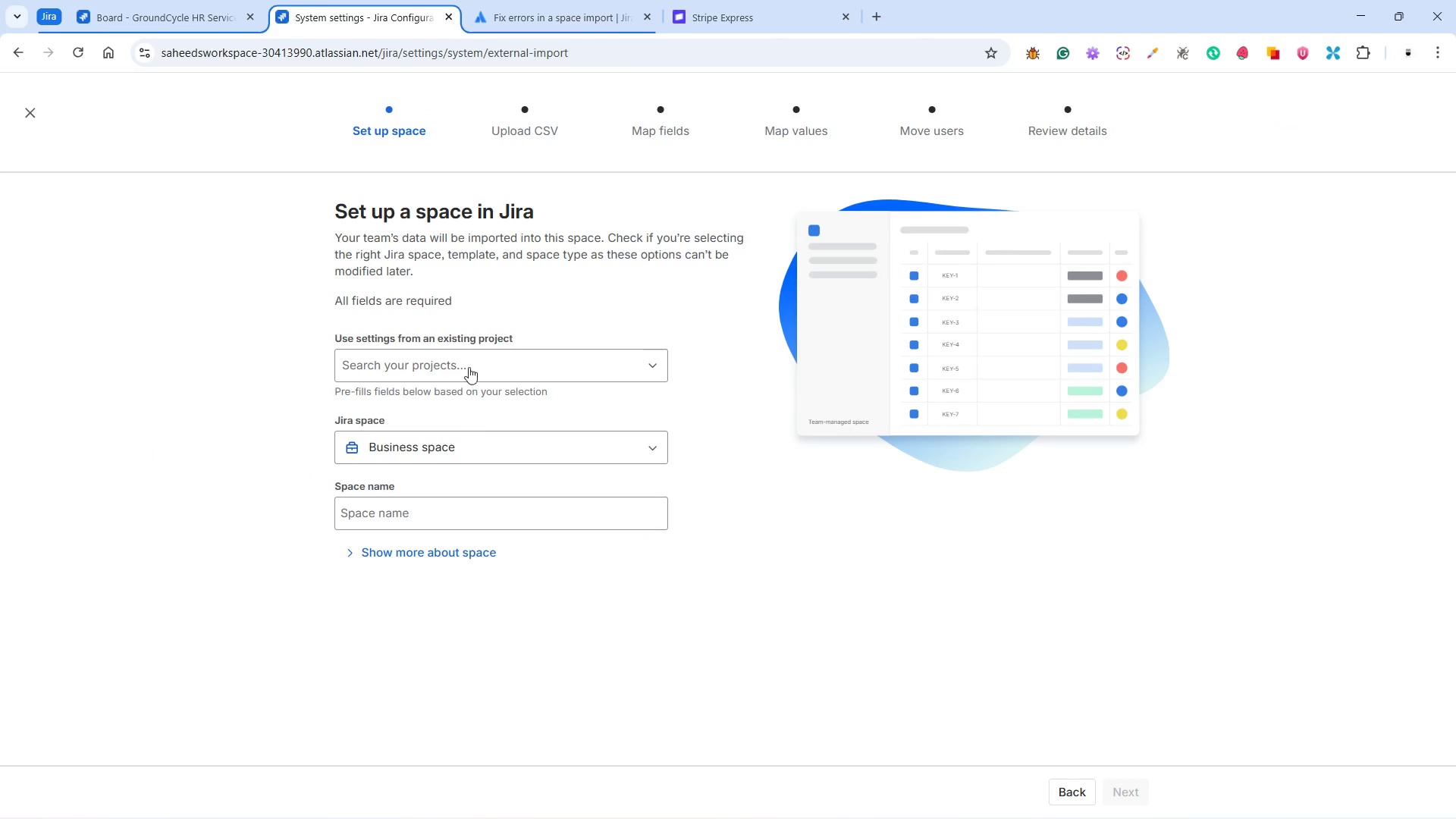 
scroll: coordinate [379, 664], scroll_direction: down, amount: 21.0
 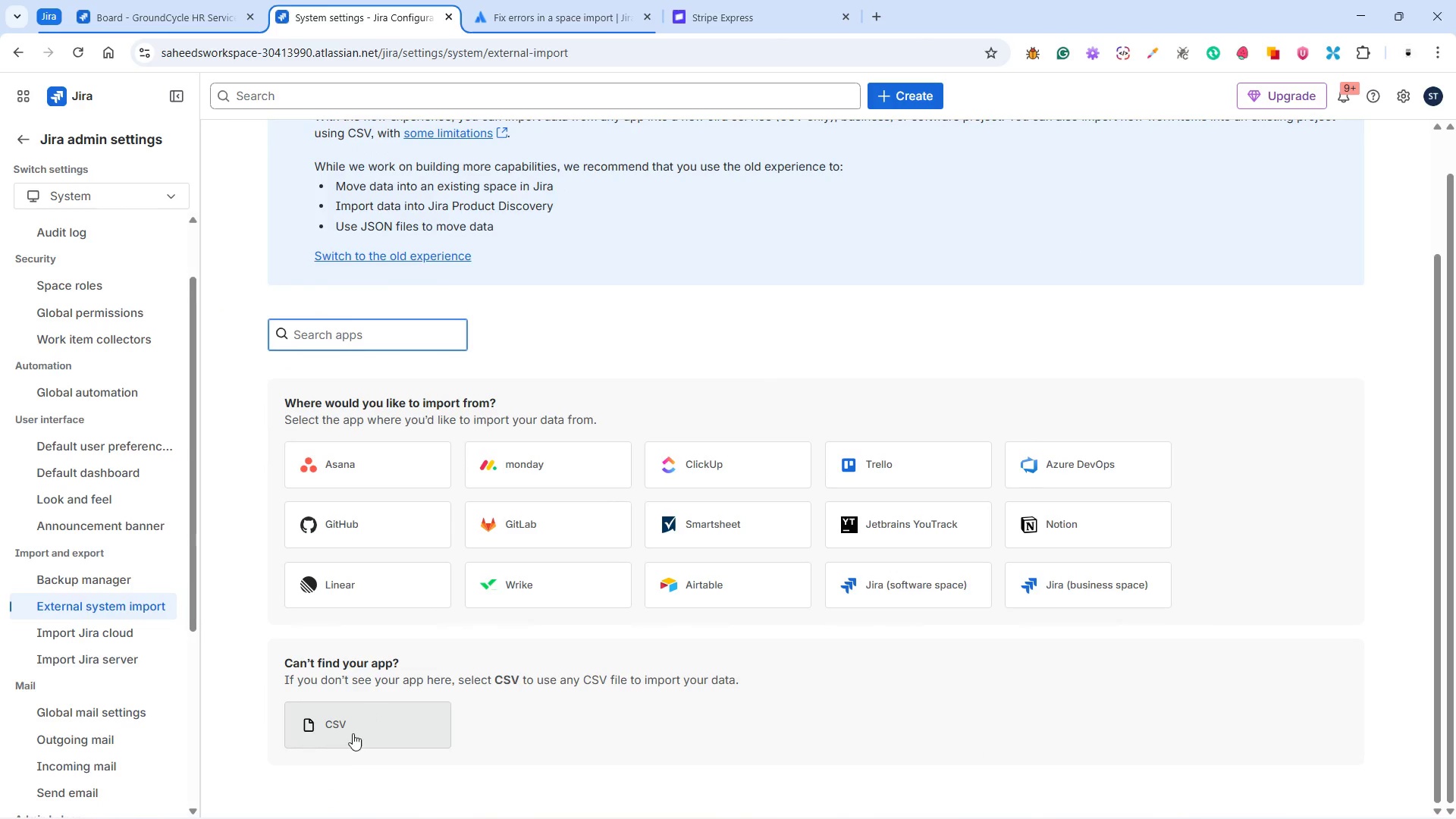 
left_click([464, 365])
 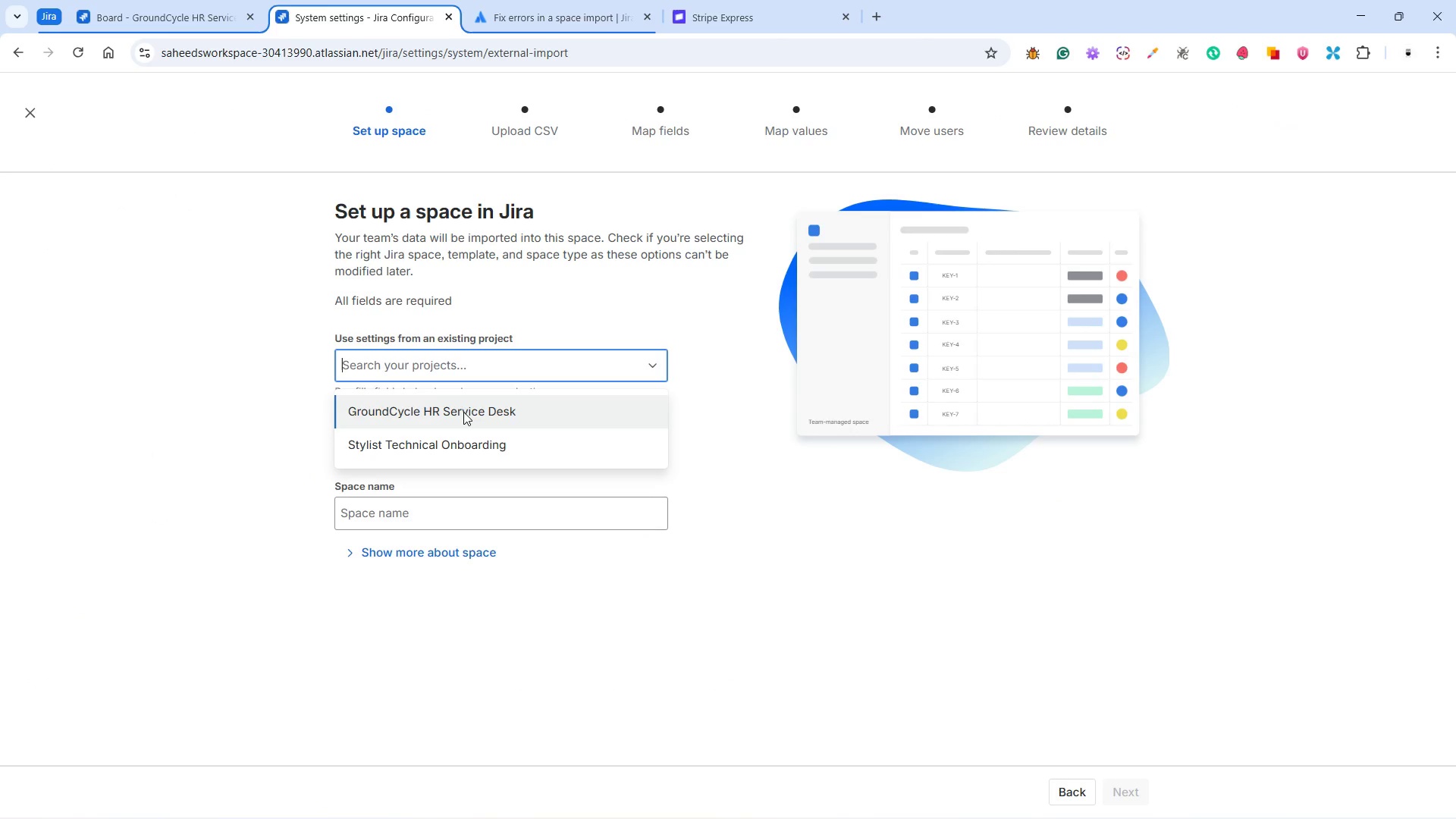 
left_click([463, 412])
 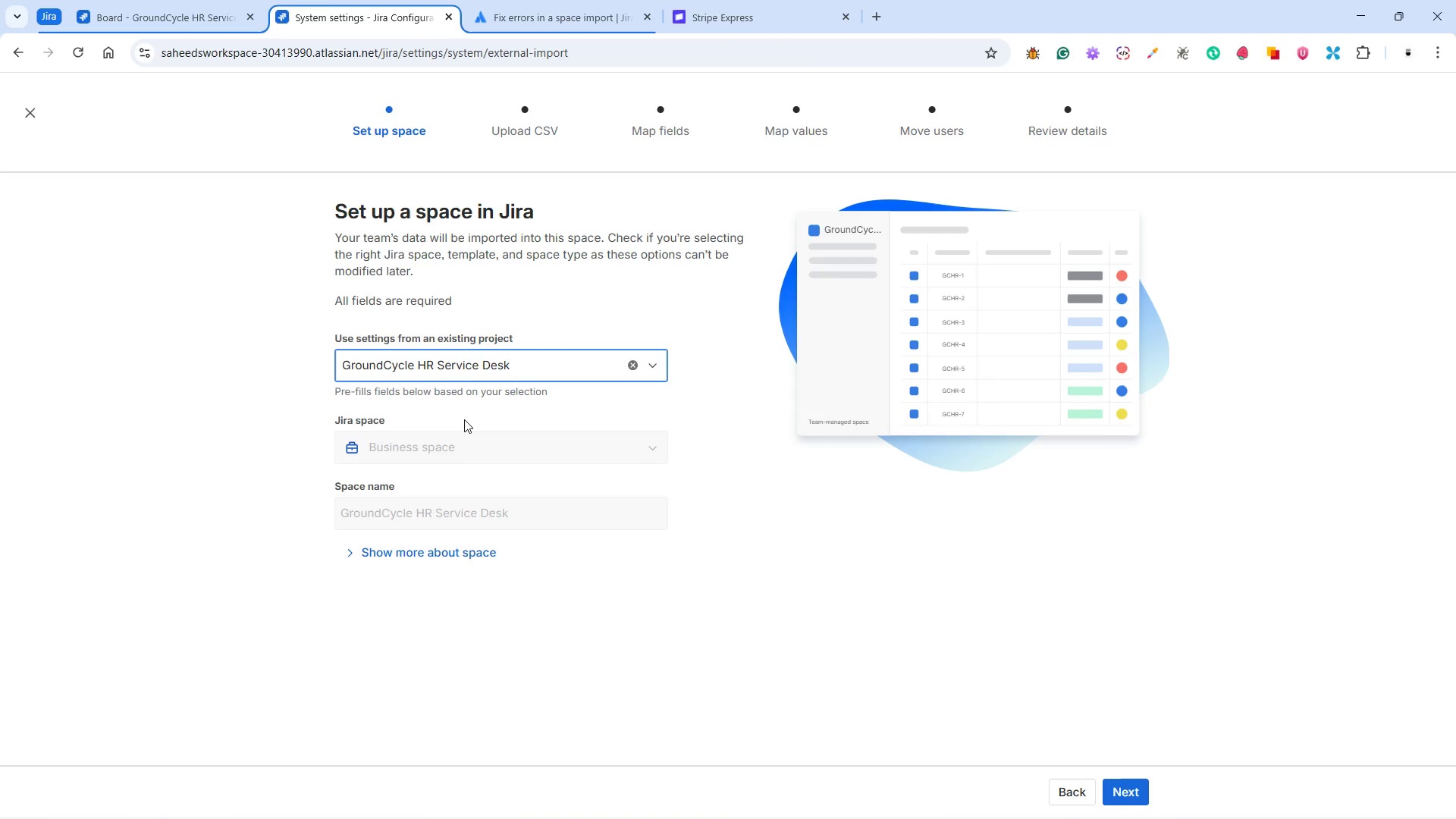 
scroll: coordinate [468, 438], scroll_direction: down, amount: 3.0
 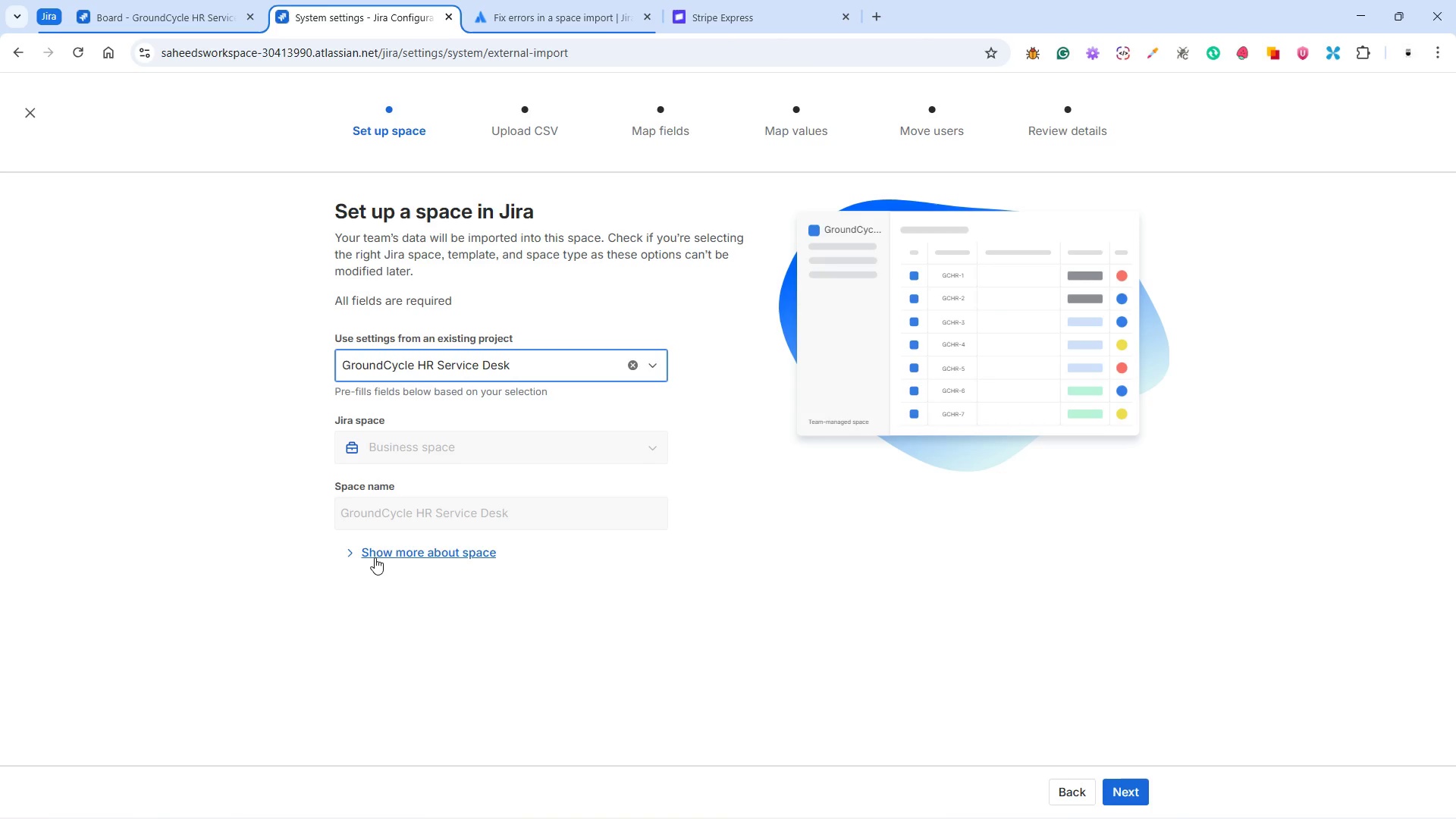 
left_click([375, 554])
 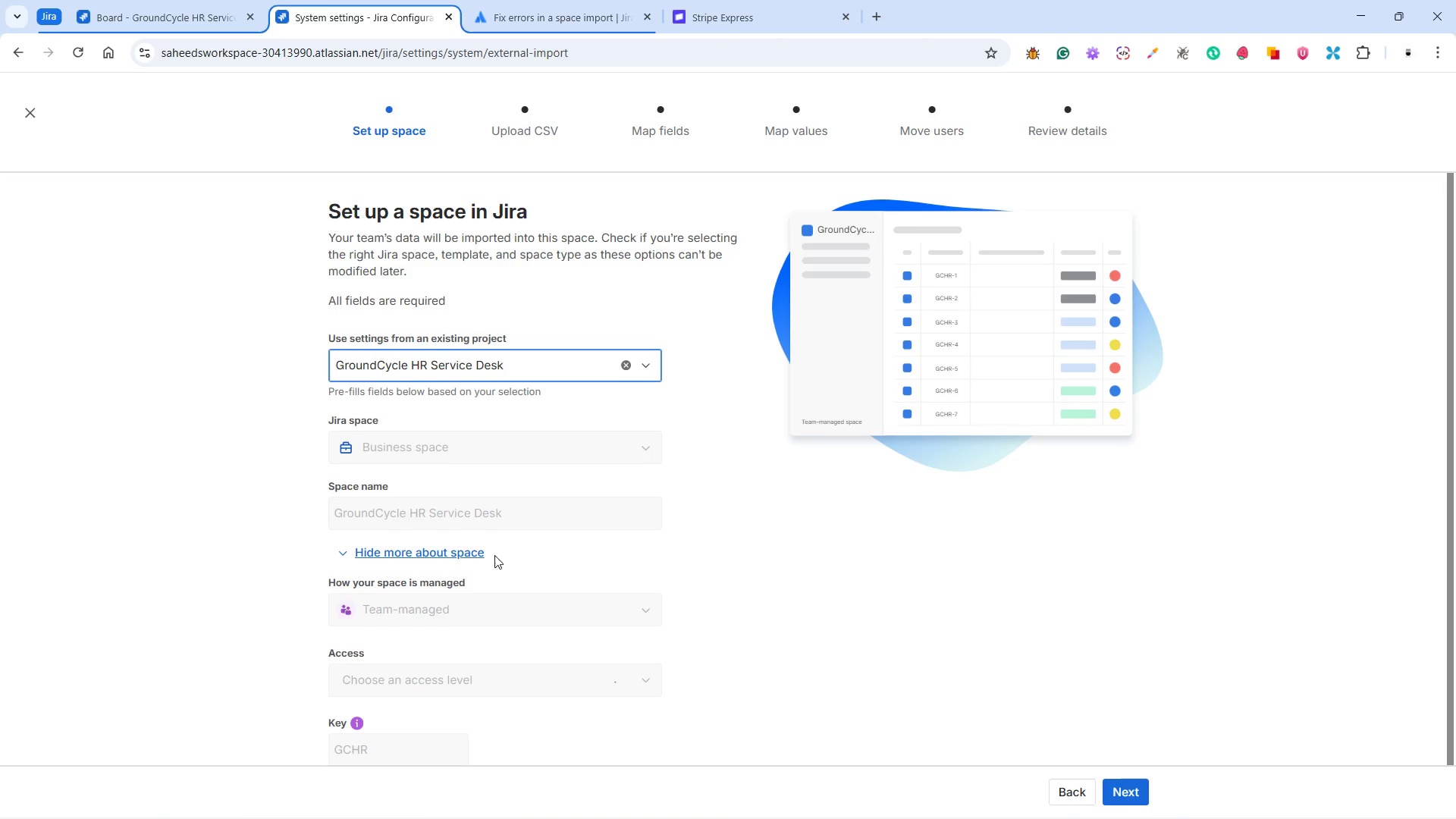 
scroll: coordinate [818, 580], scroll_direction: down, amount: 10.0
 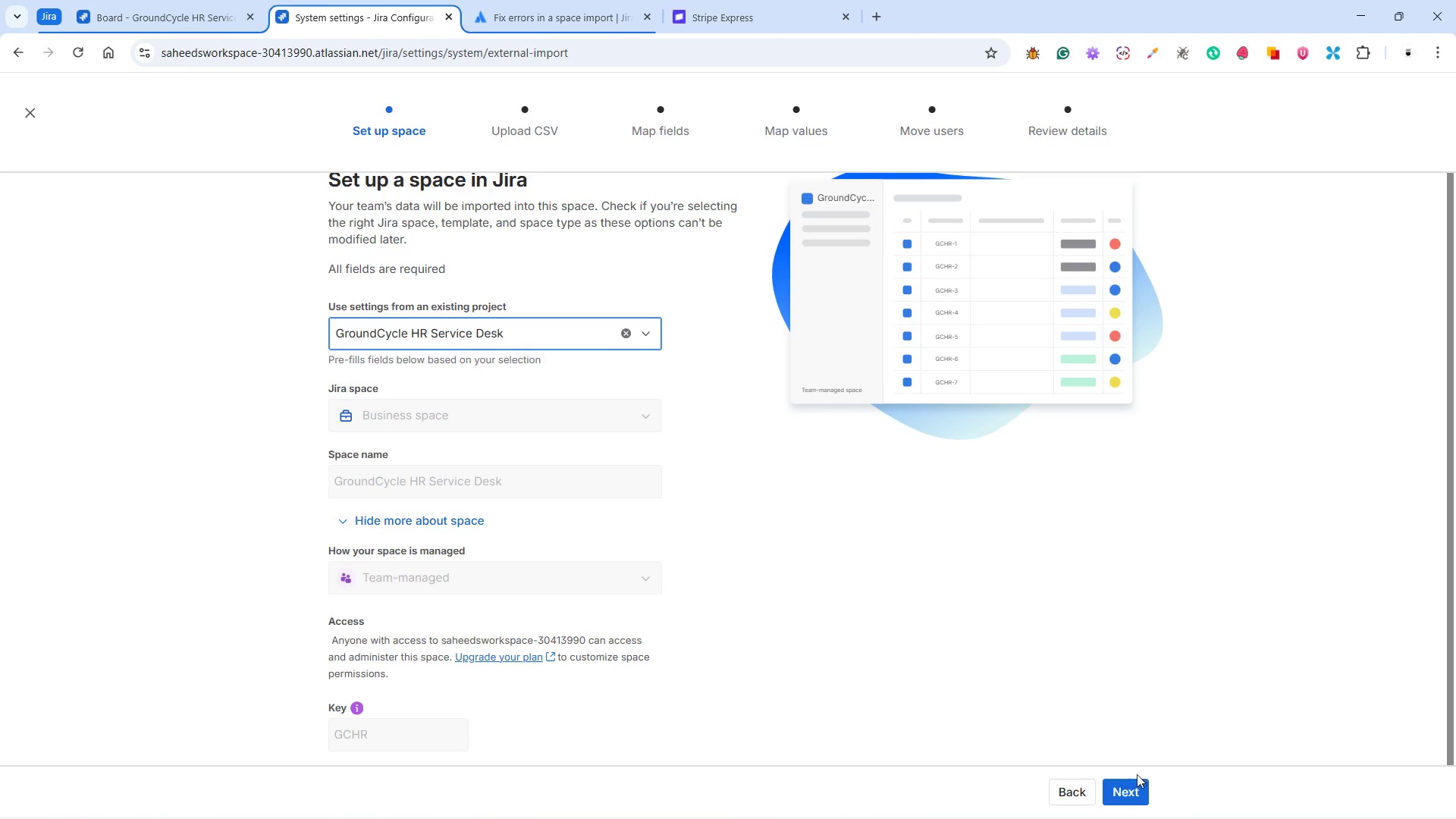 
left_click([1133, 784])
 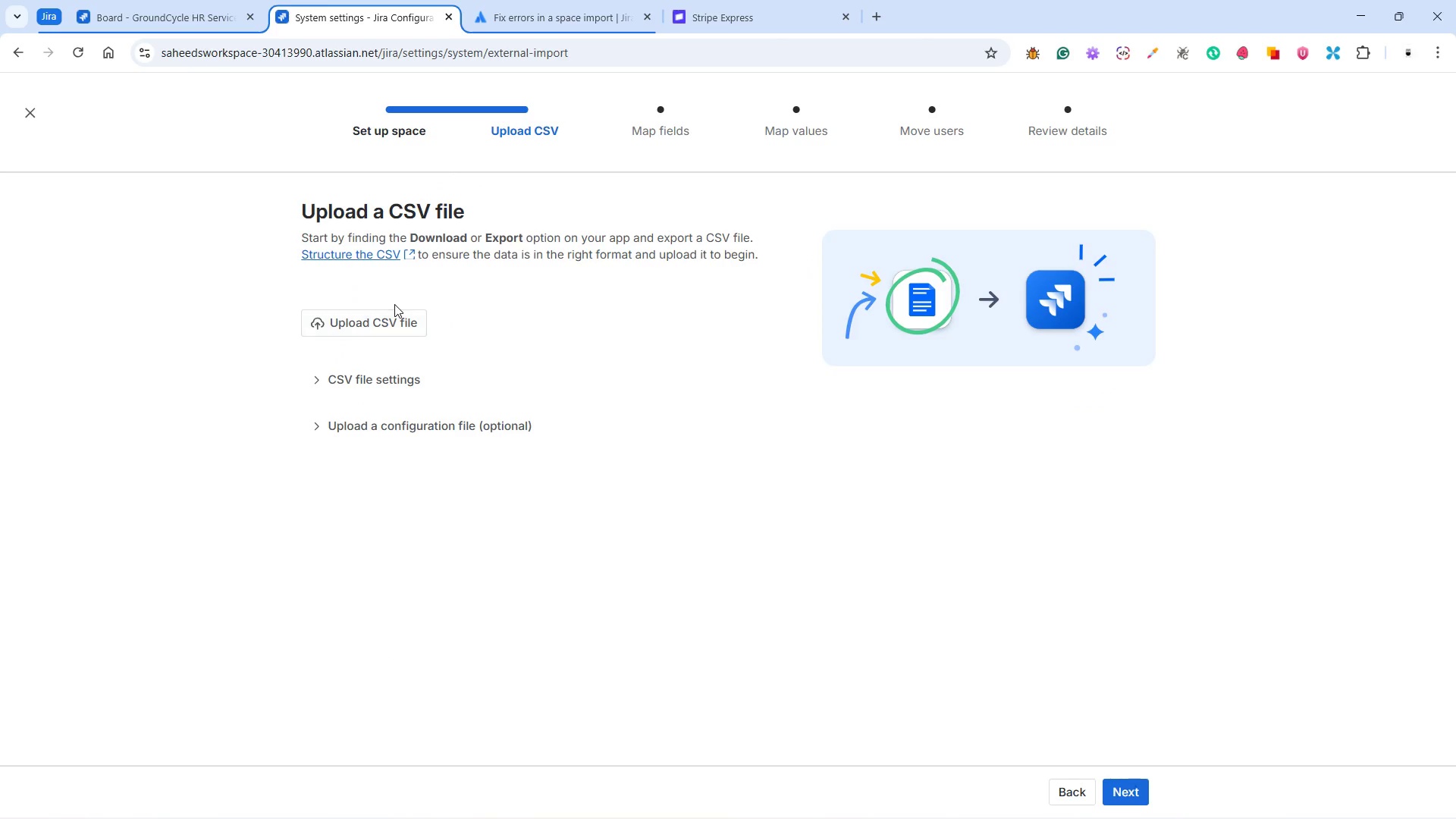 
double_click([390, 316])
 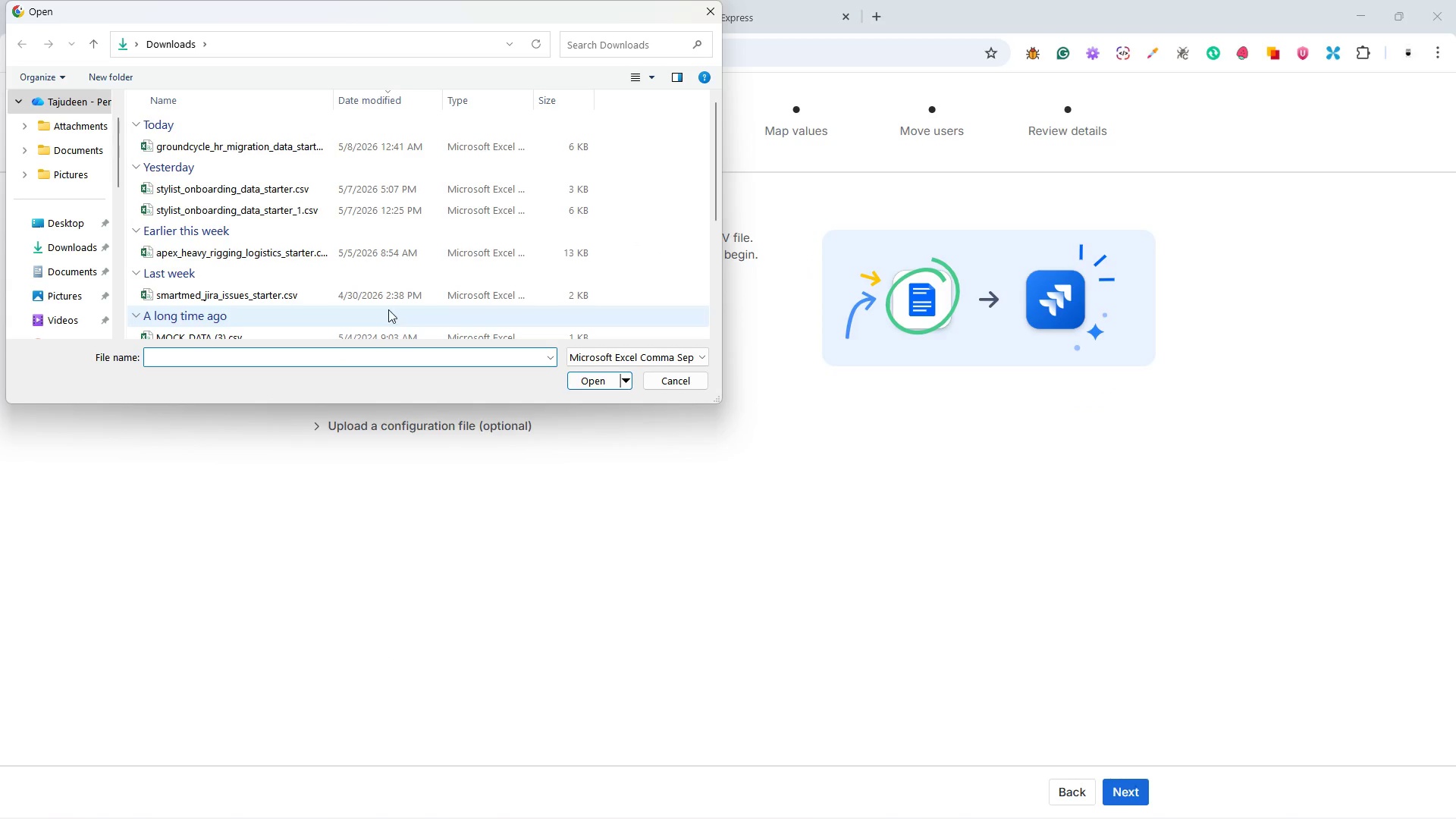 
left_click([287, 143])
 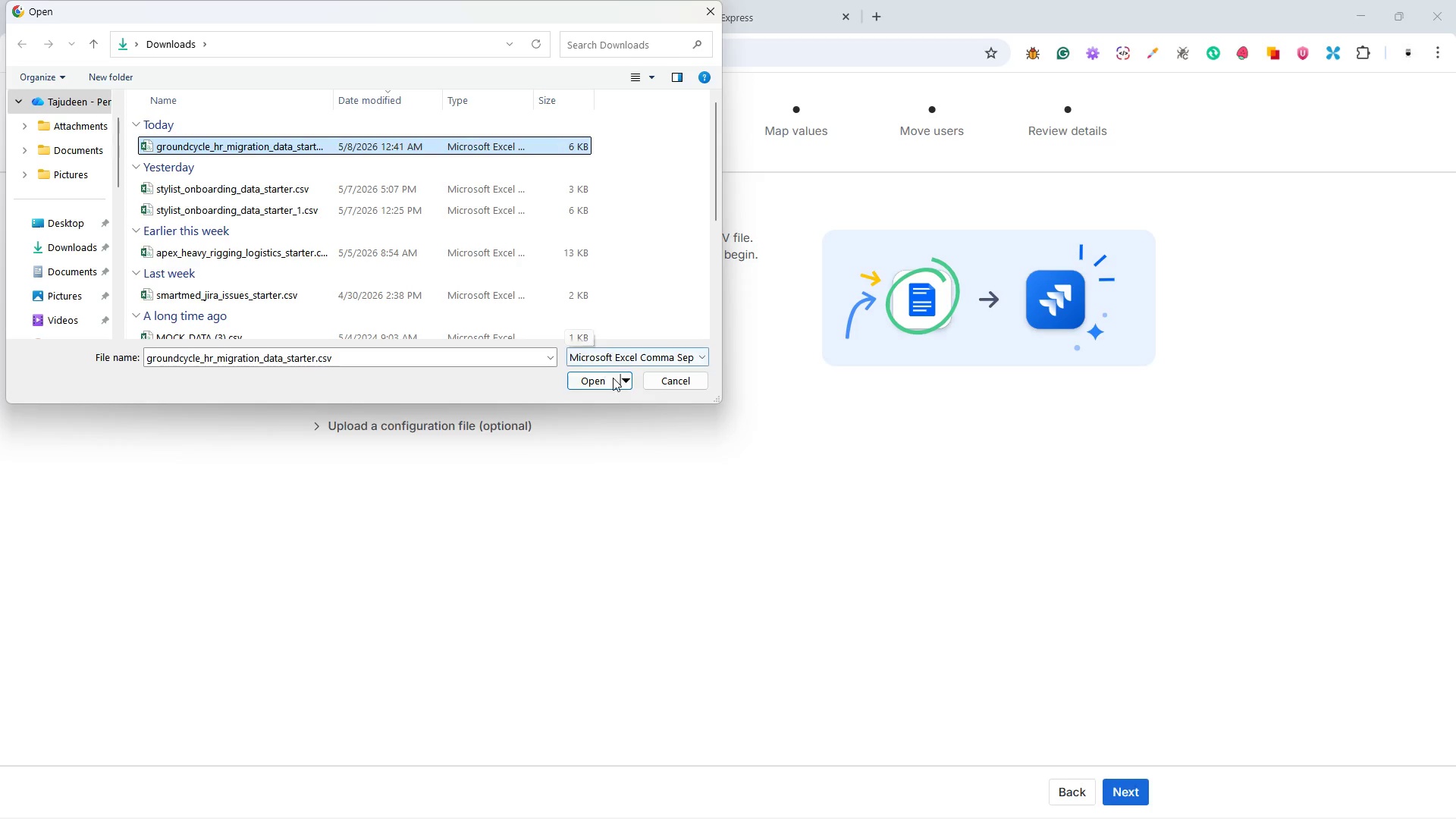 
left_click([600, 384])
 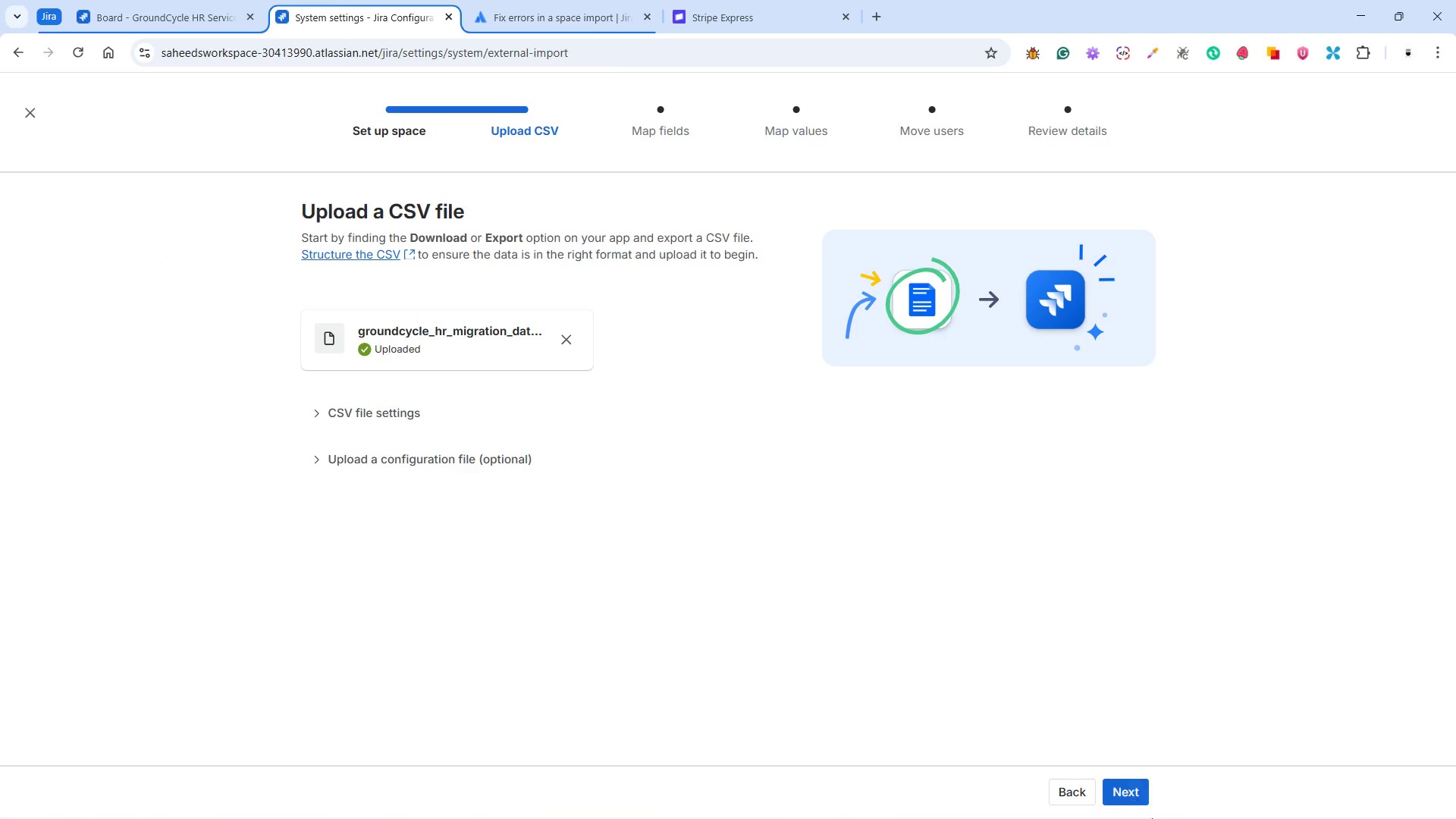 
wait(5.94)
 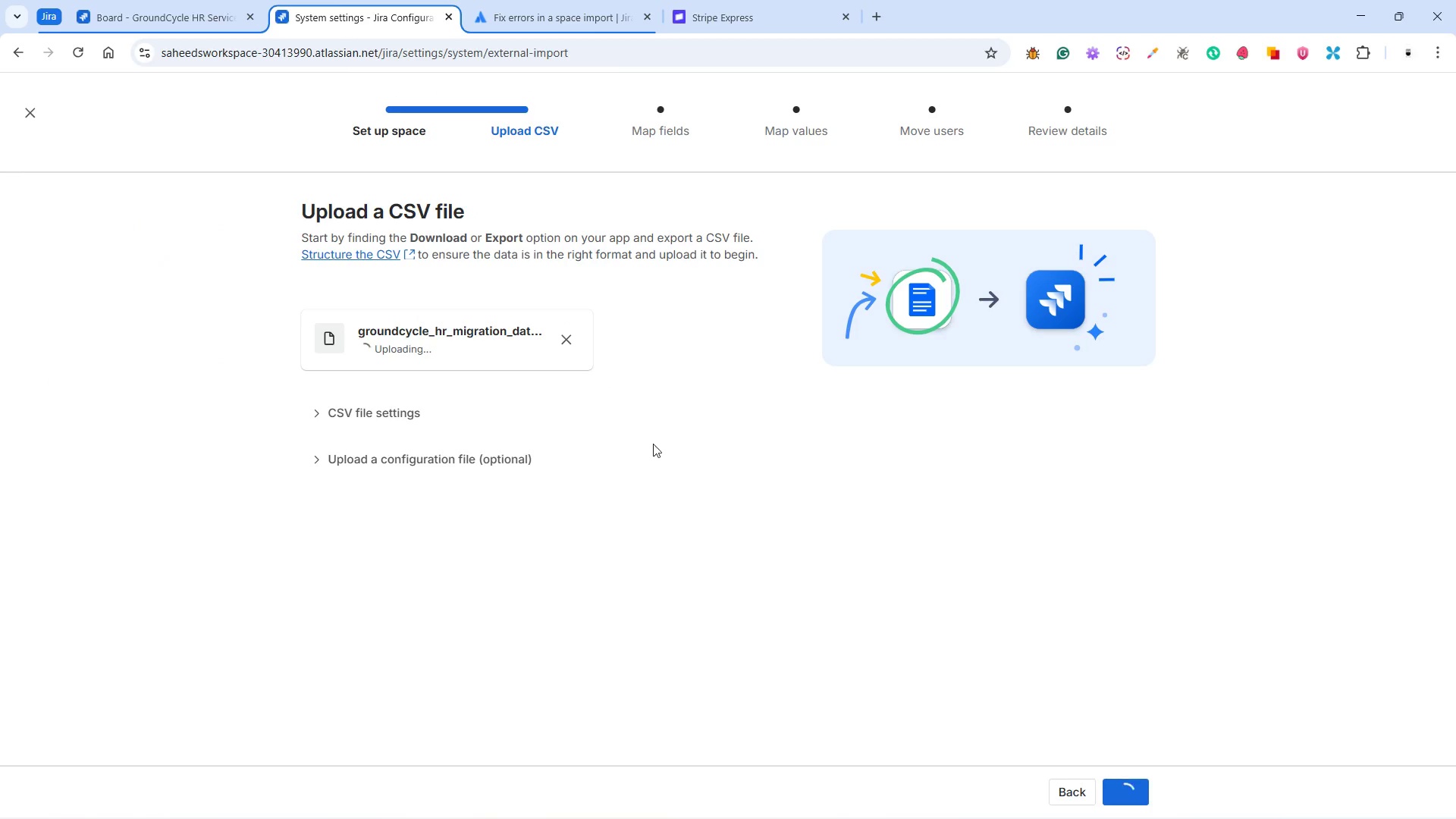 
left_click([1134, 789])
 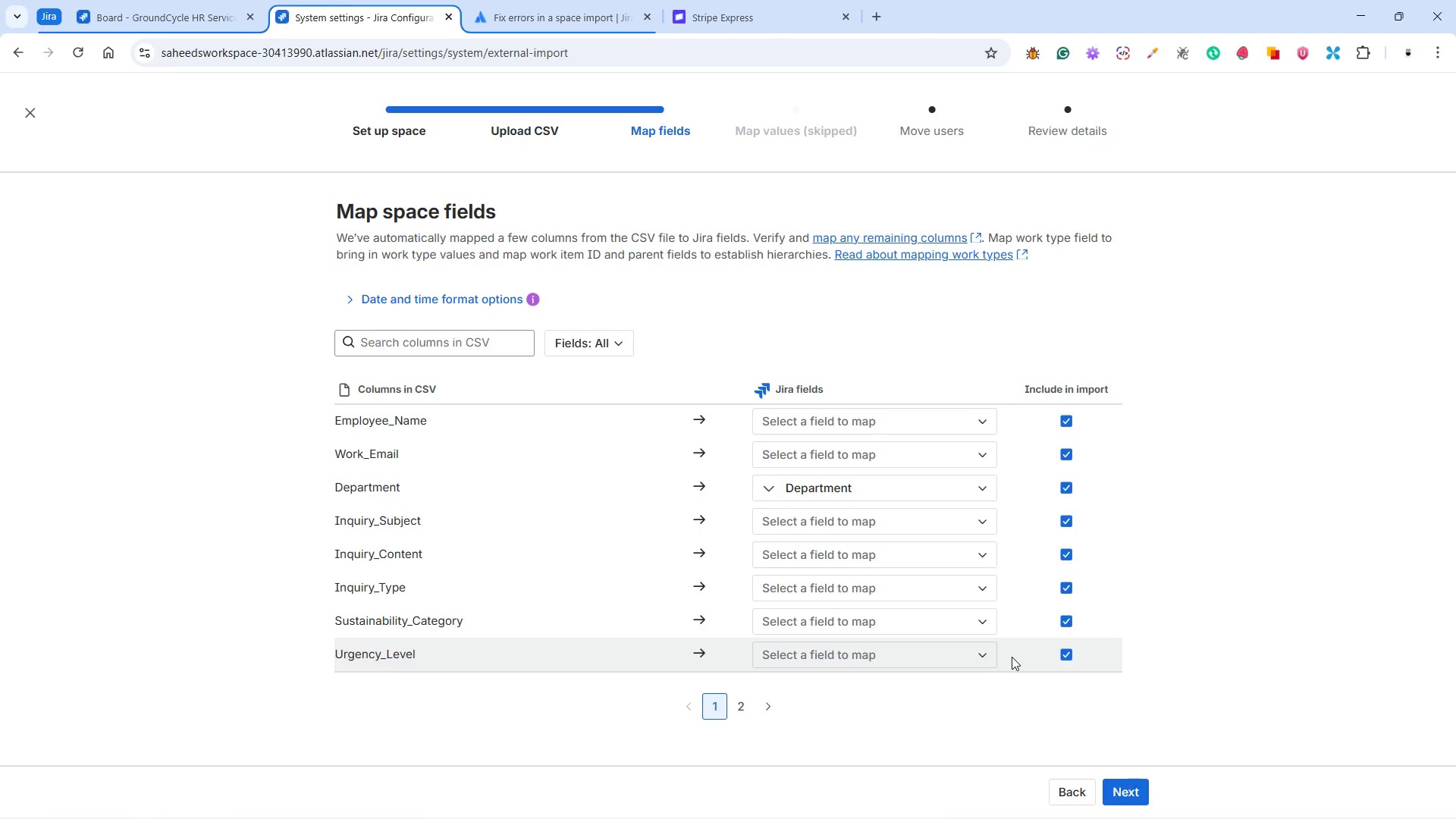 
wait(10.62)
 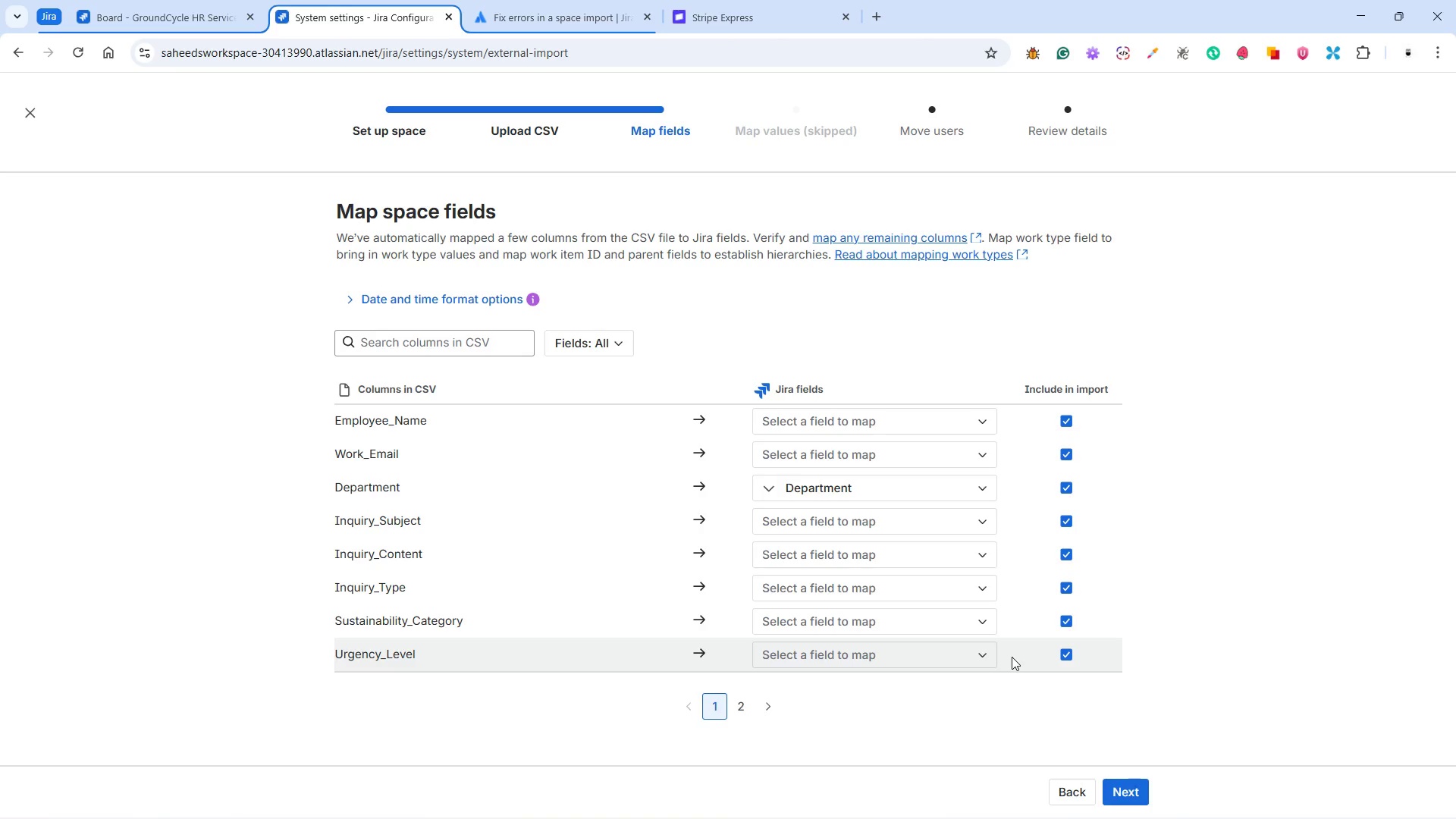 
left_click([977, 655])
 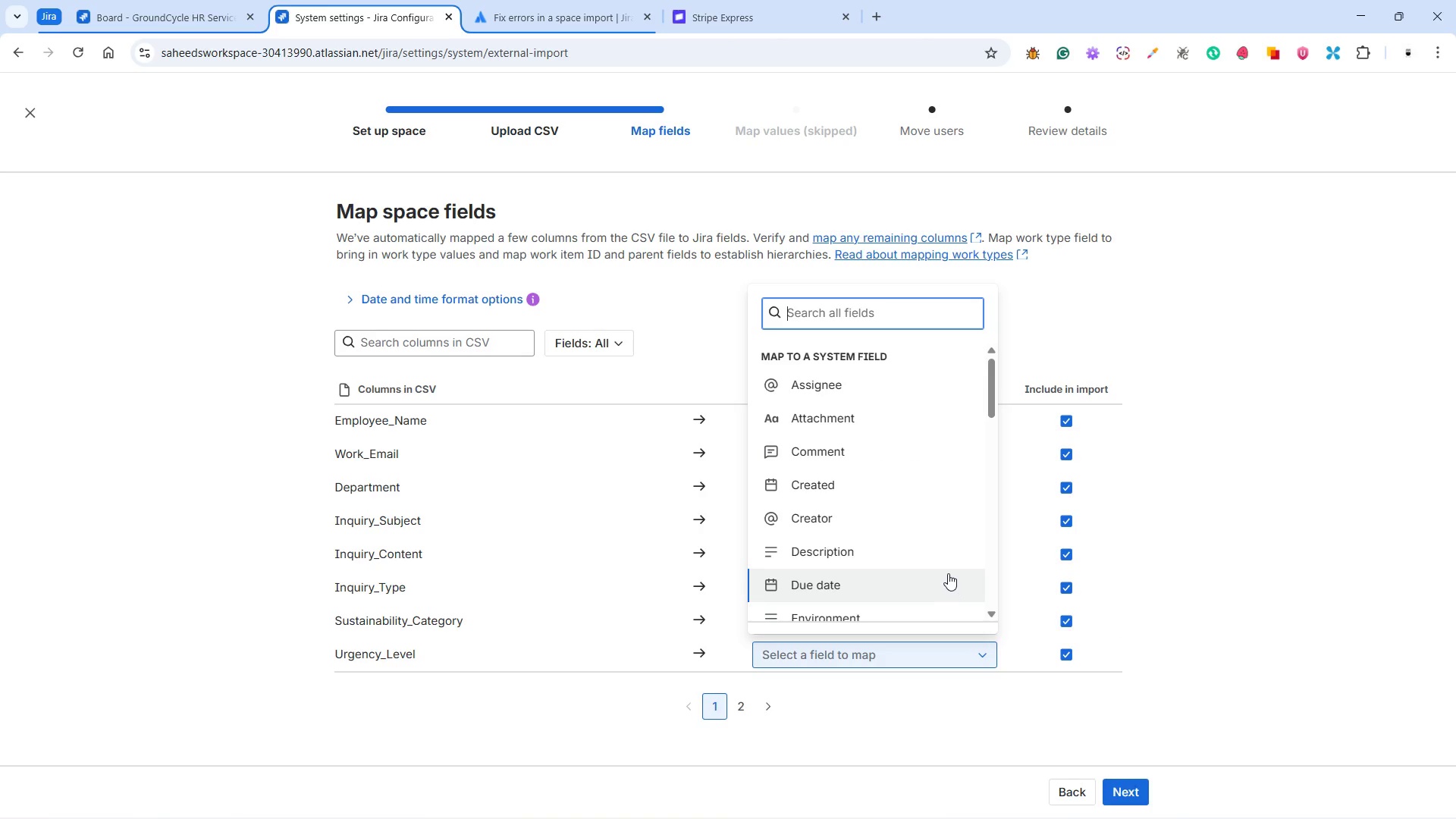 
scroll: coordinate [943, 563], scroll_direction: down, amount: 12.0
 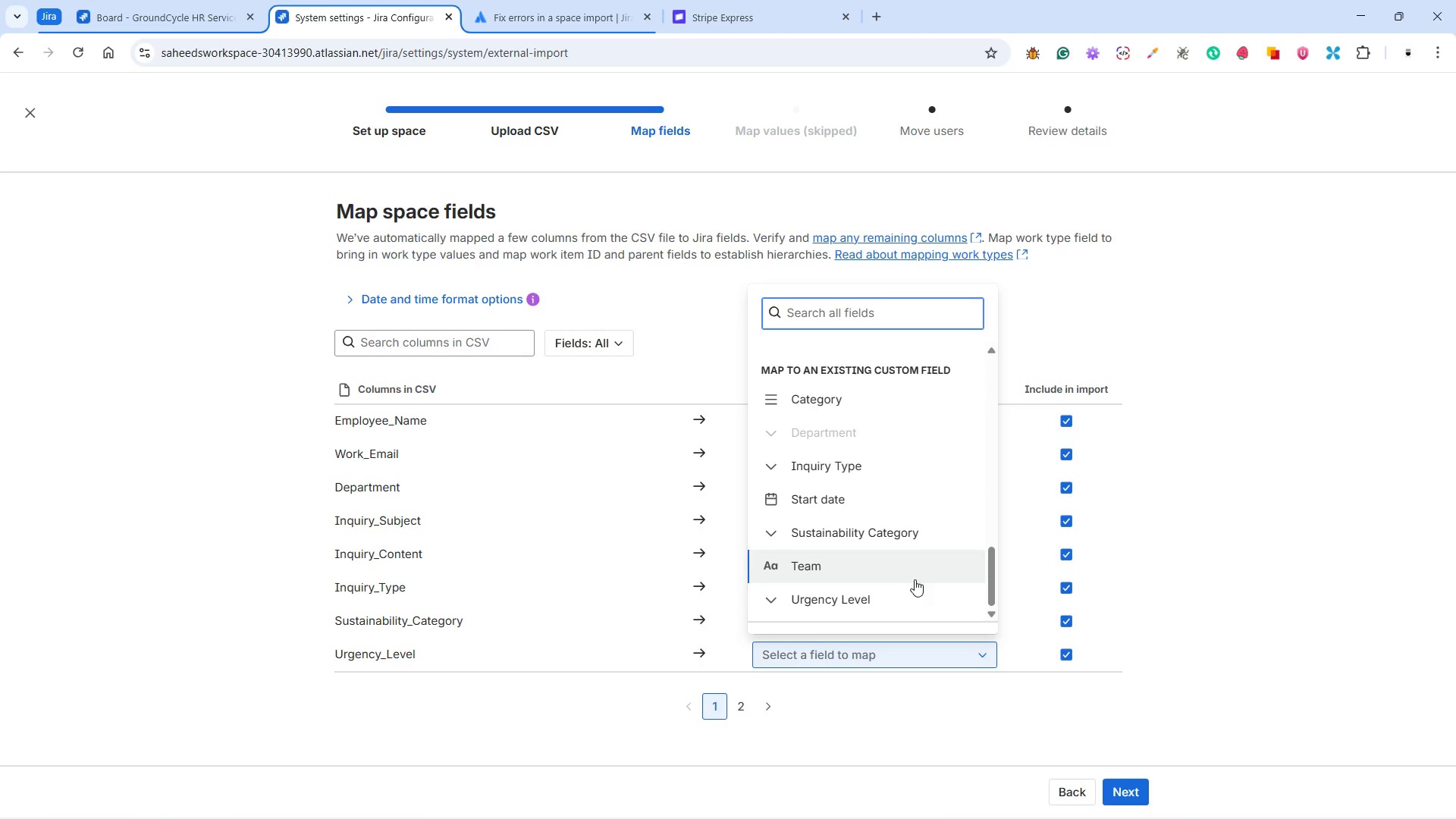 
left_click([899, 599])
 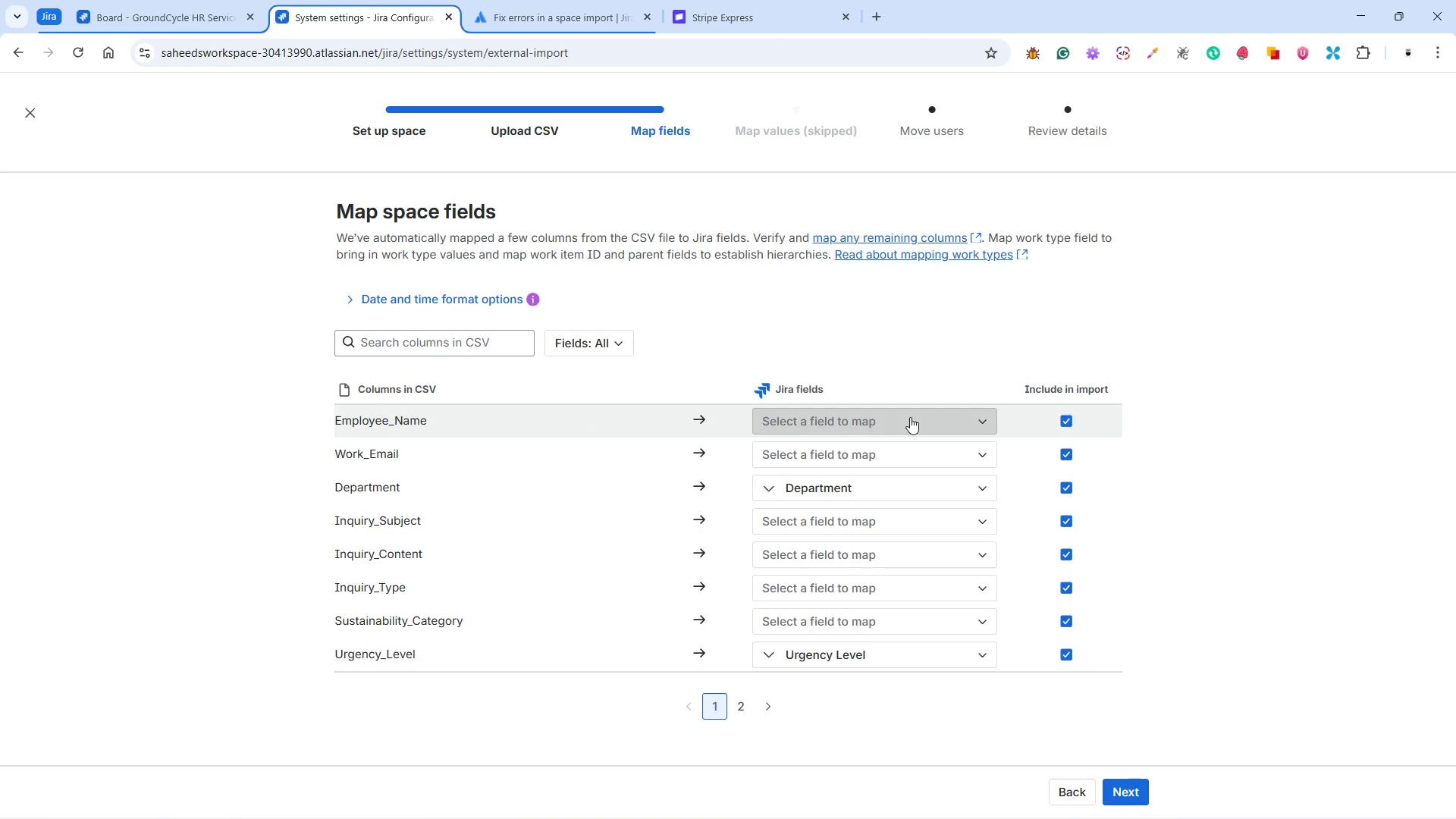 
left_click([910, 417])
 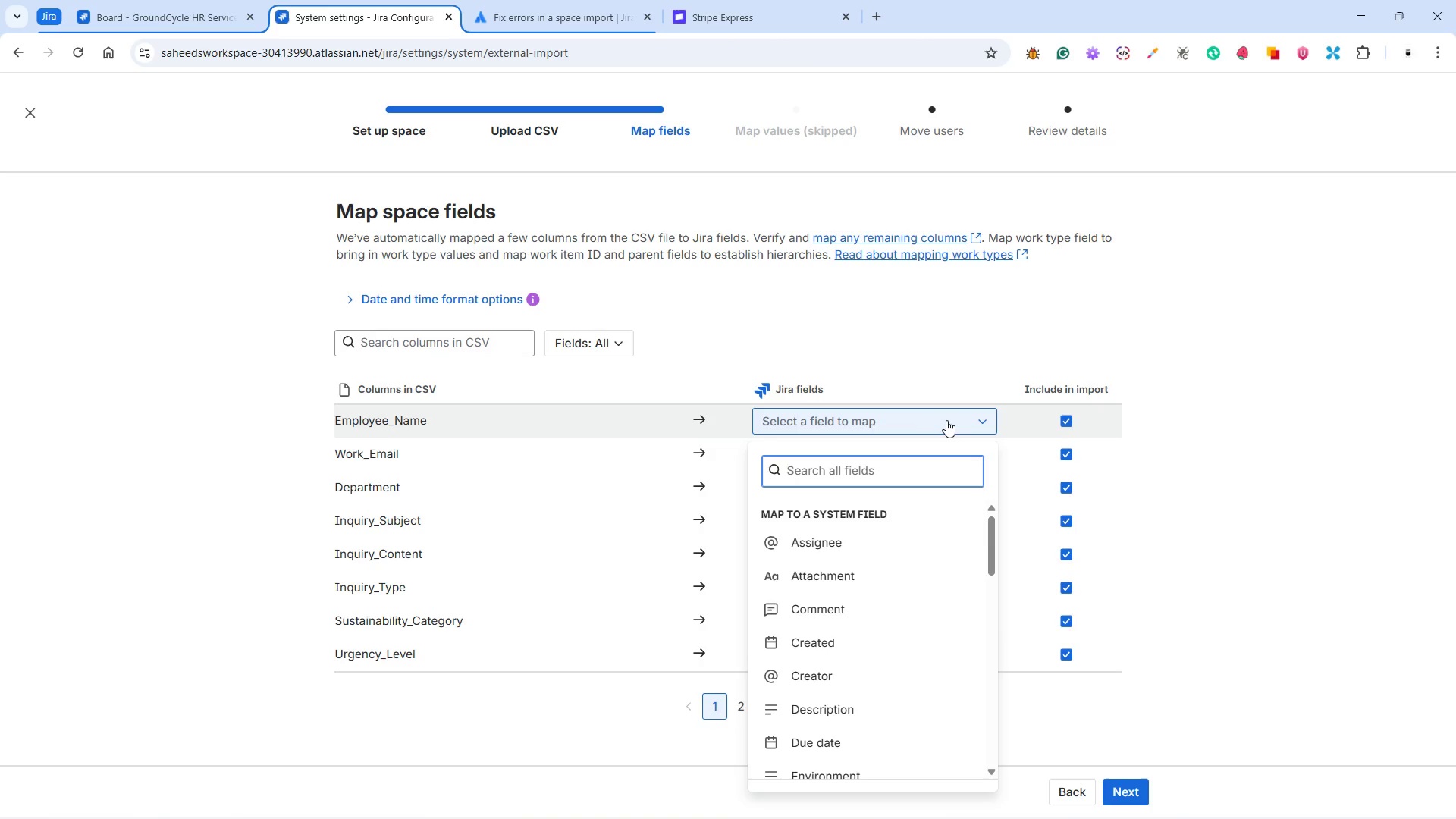 
wait(7.17)
 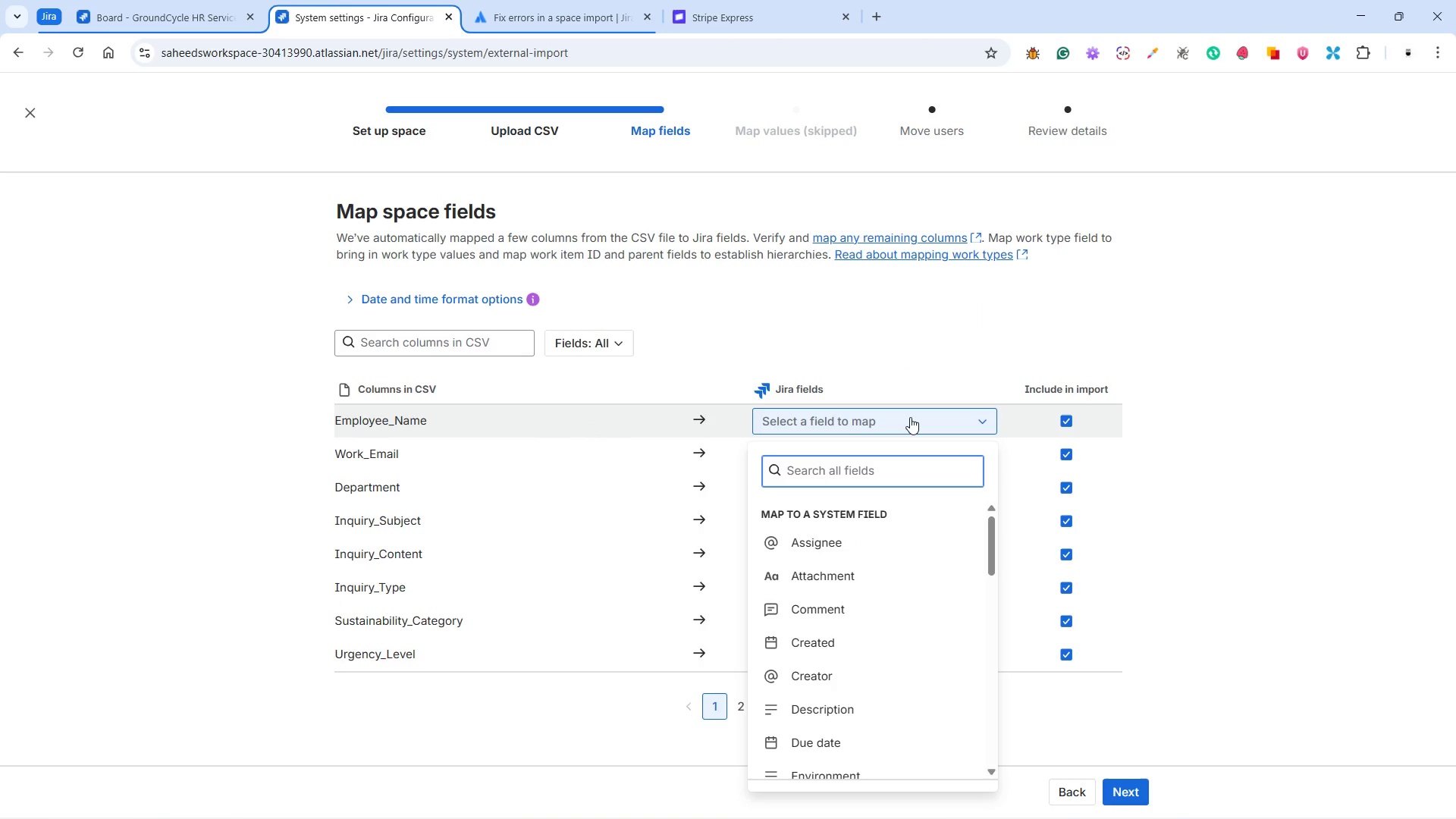 
left_click([1018, 802])
 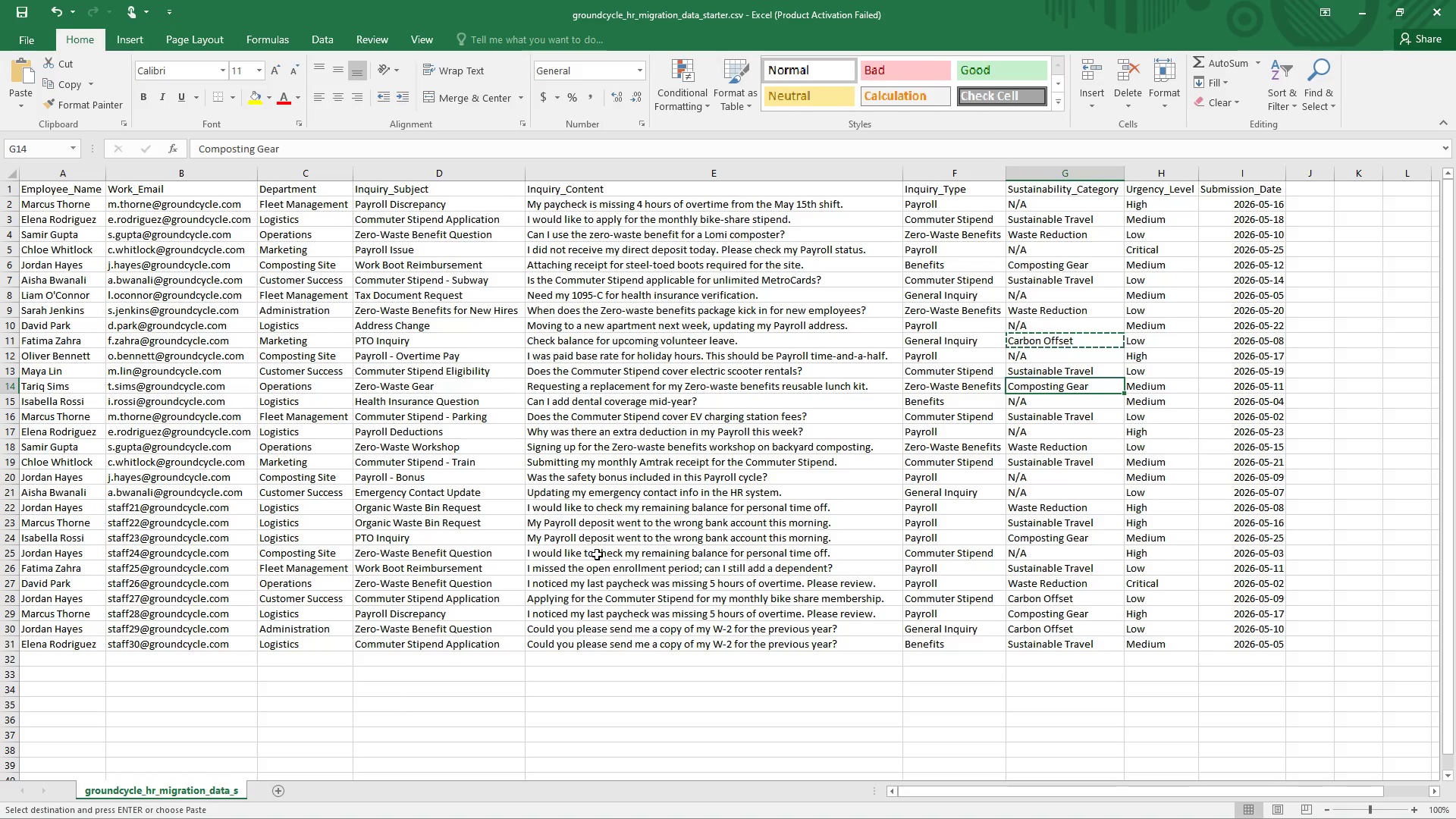 
wait(20.3)
 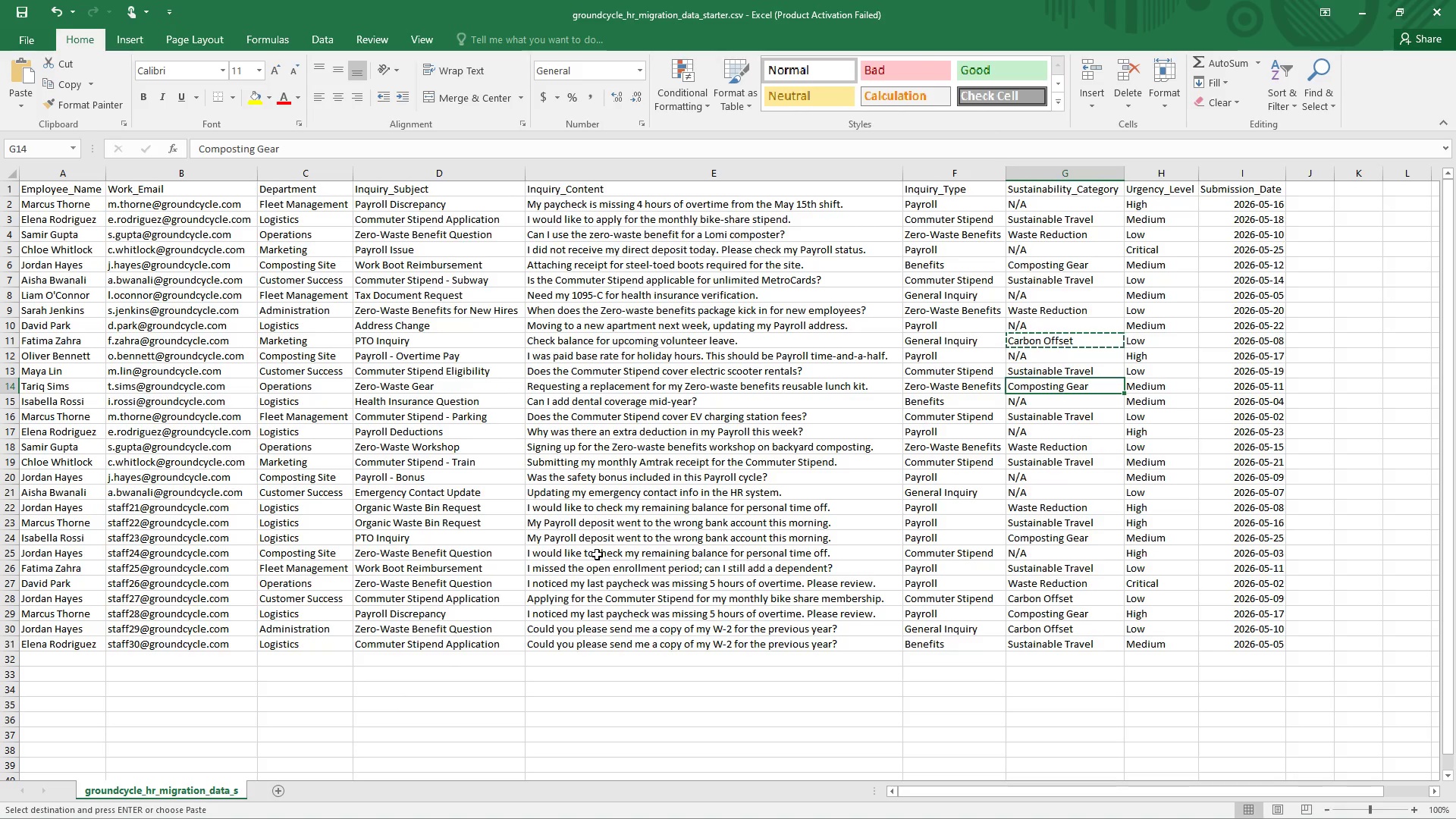 
mouse_move([196, 209])
 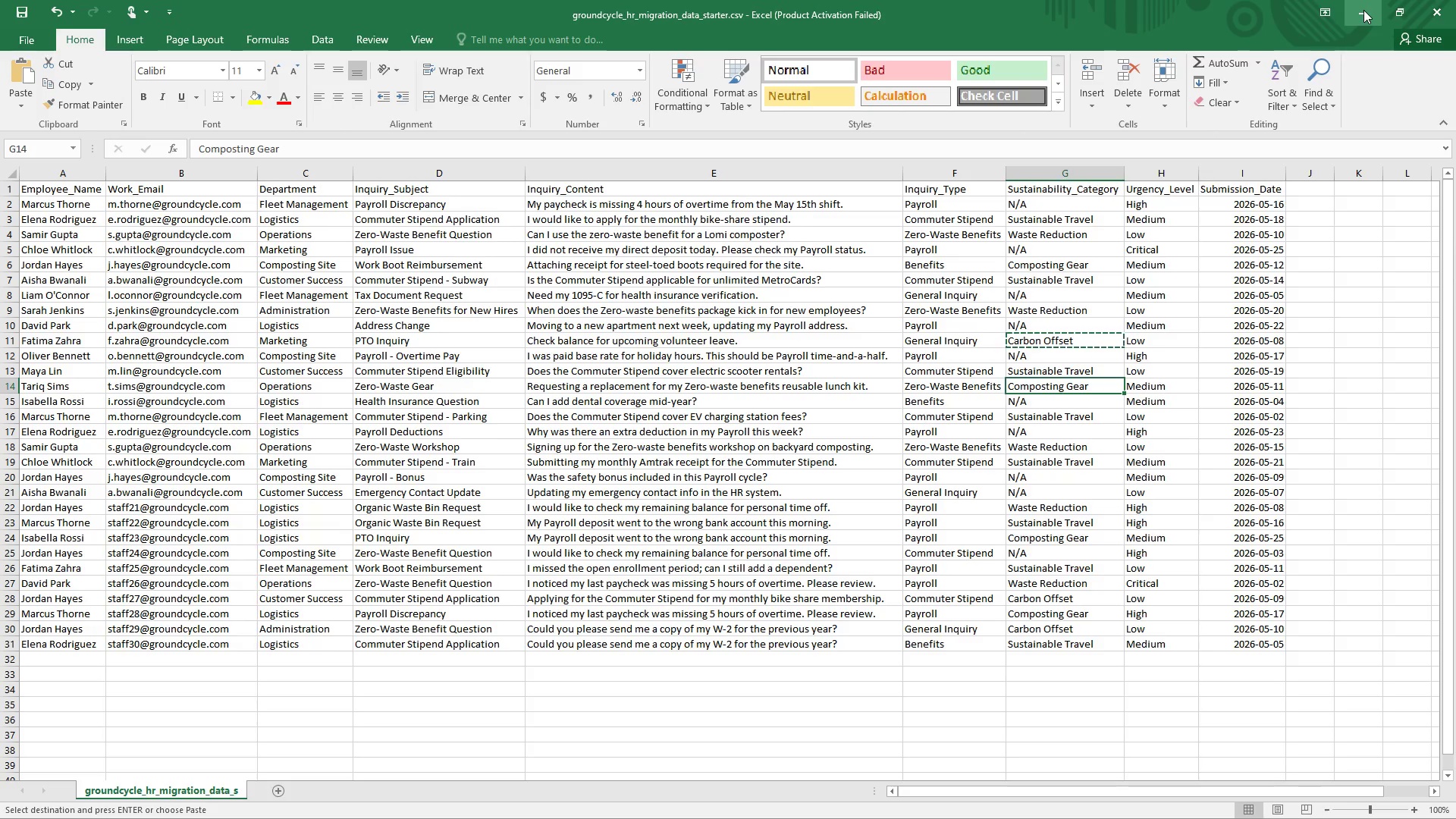 
left_click([1363, 10])
 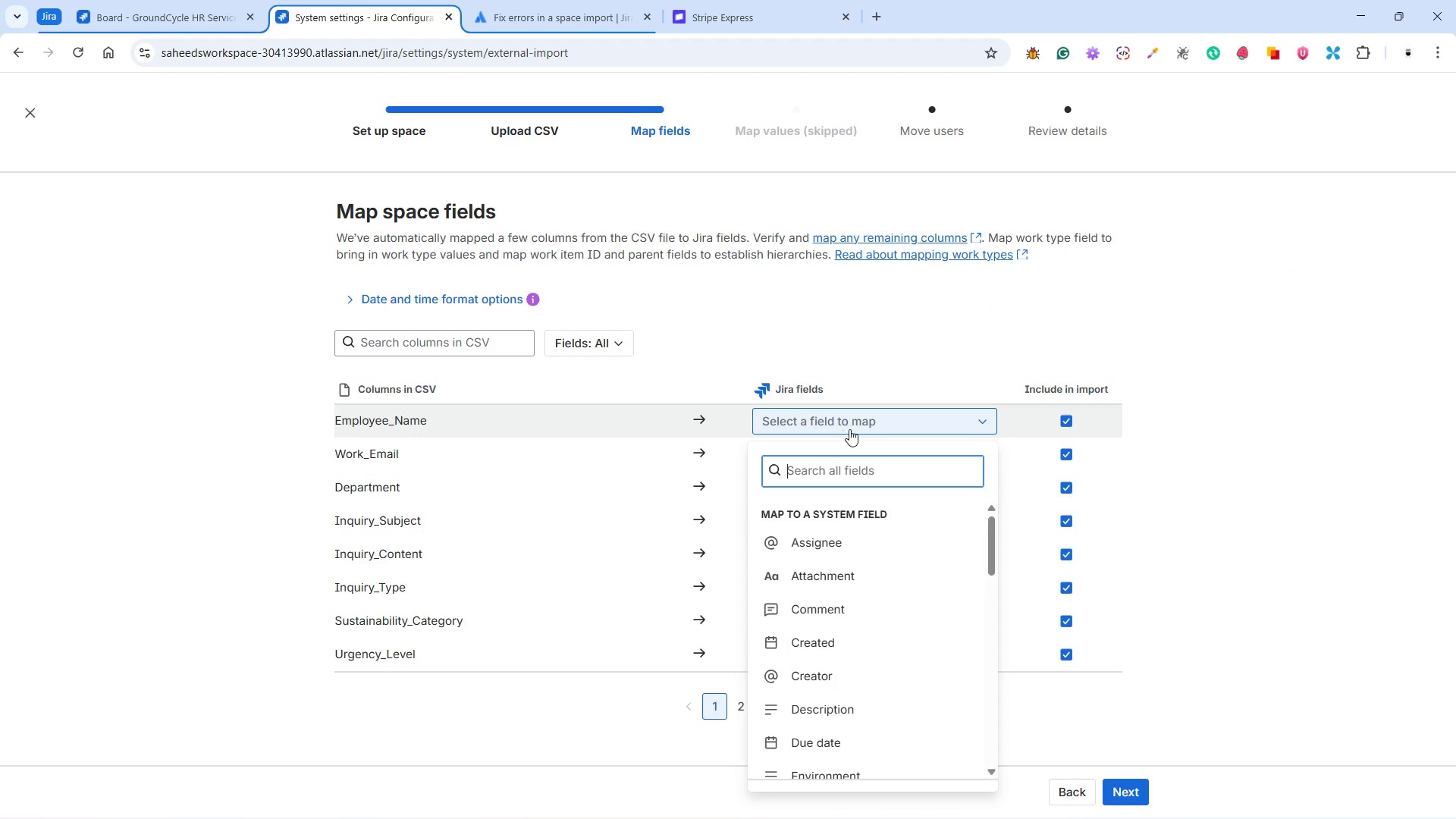 
scroll: coordinate [880, 719], scroll_direction: down, amount: 15.0
 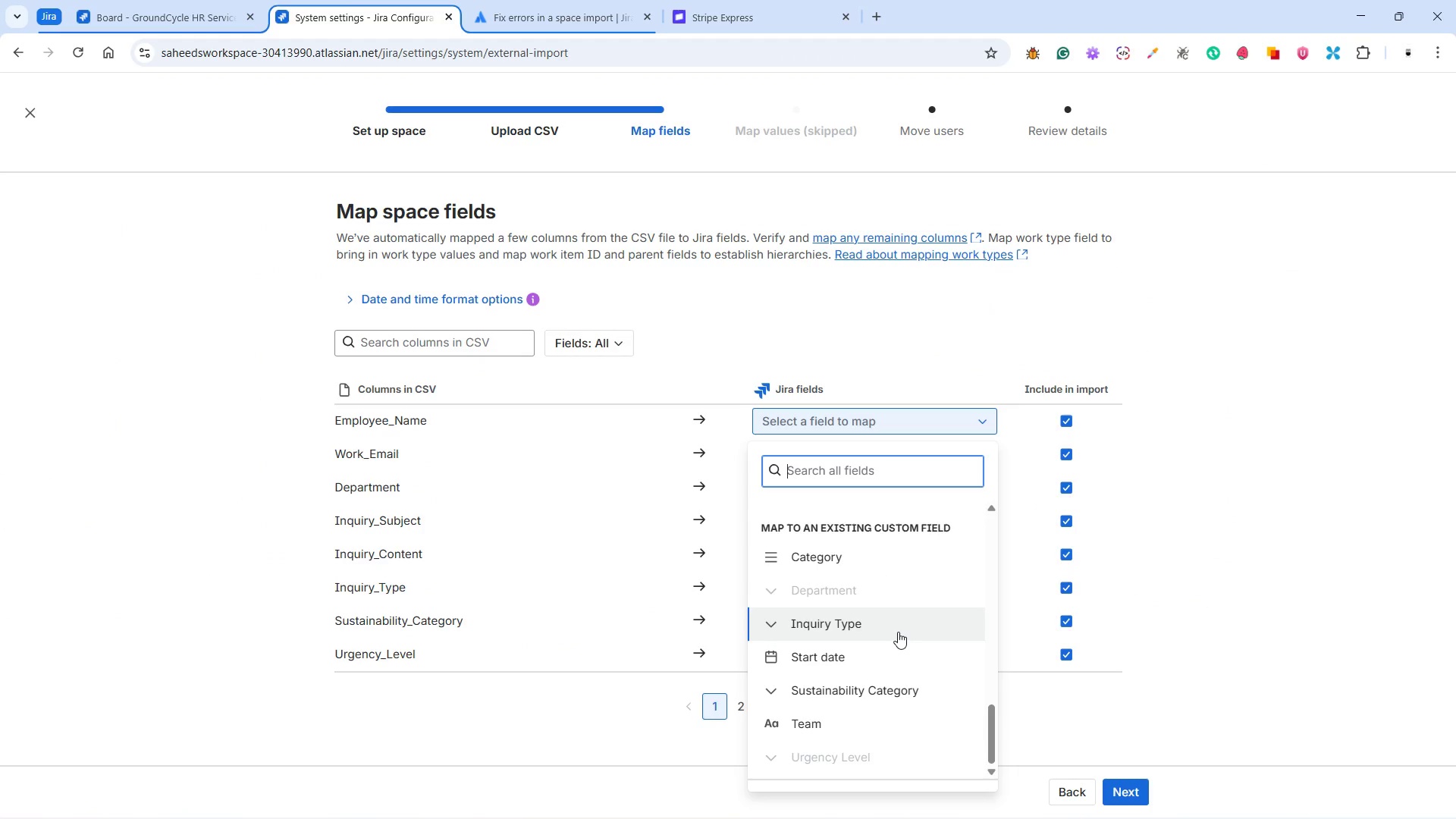 
scroll: coordinate [894, 615], scroll_direction: up, amount: 18.0
 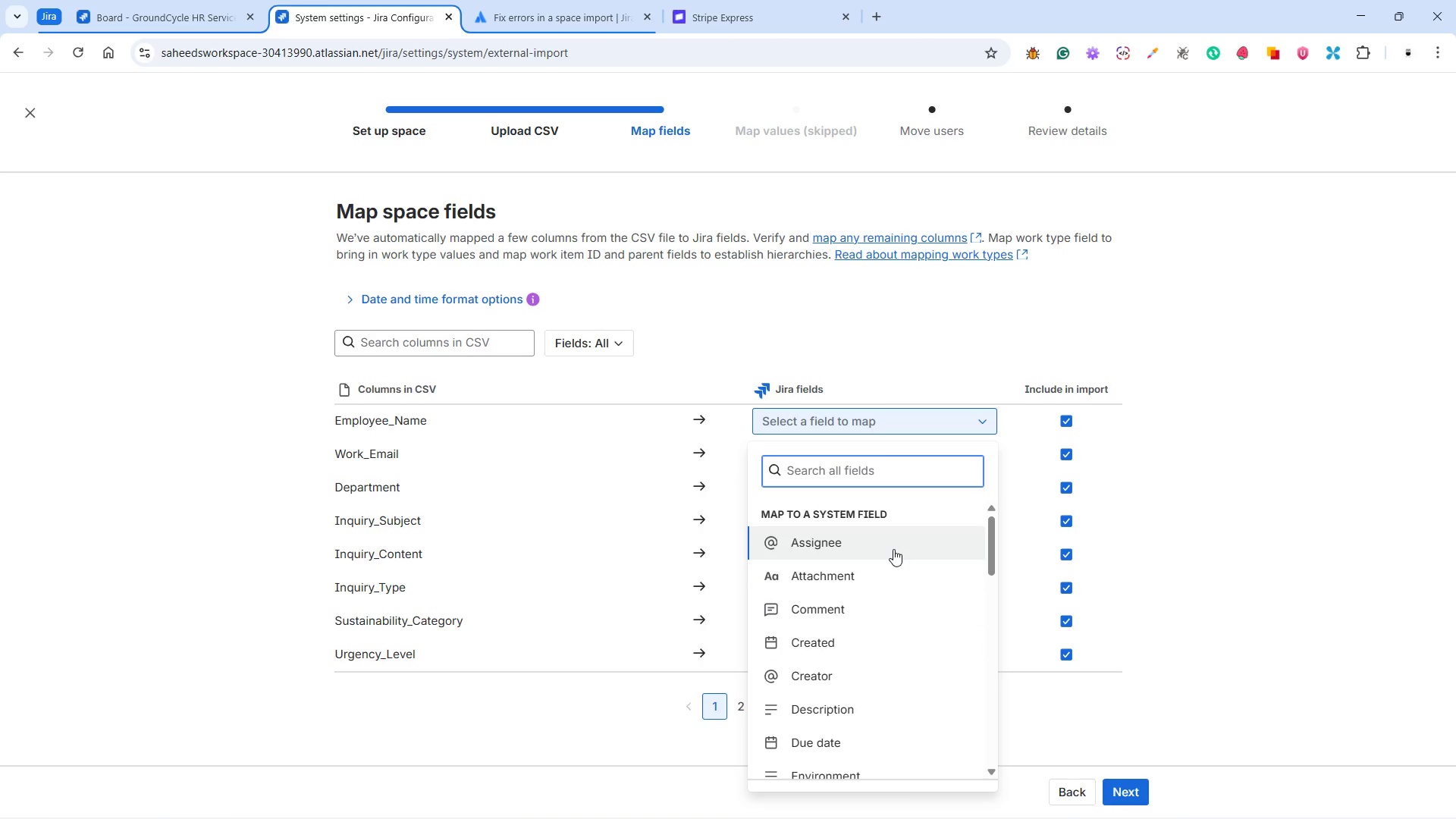 
scroll: coordinate [893, 549], scroll_direction: down, amount: 6.0
 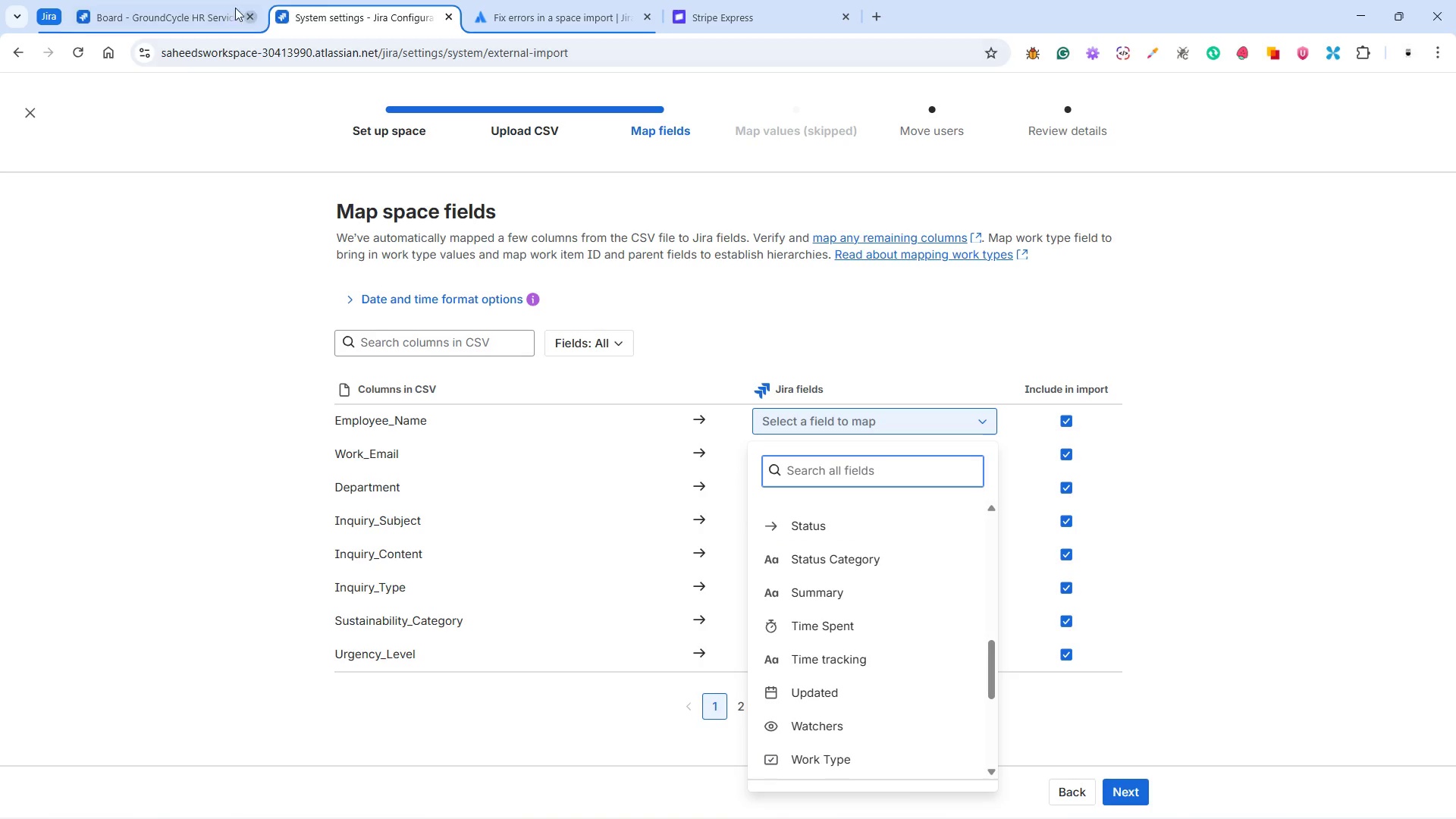 
left_click([177, 21])
 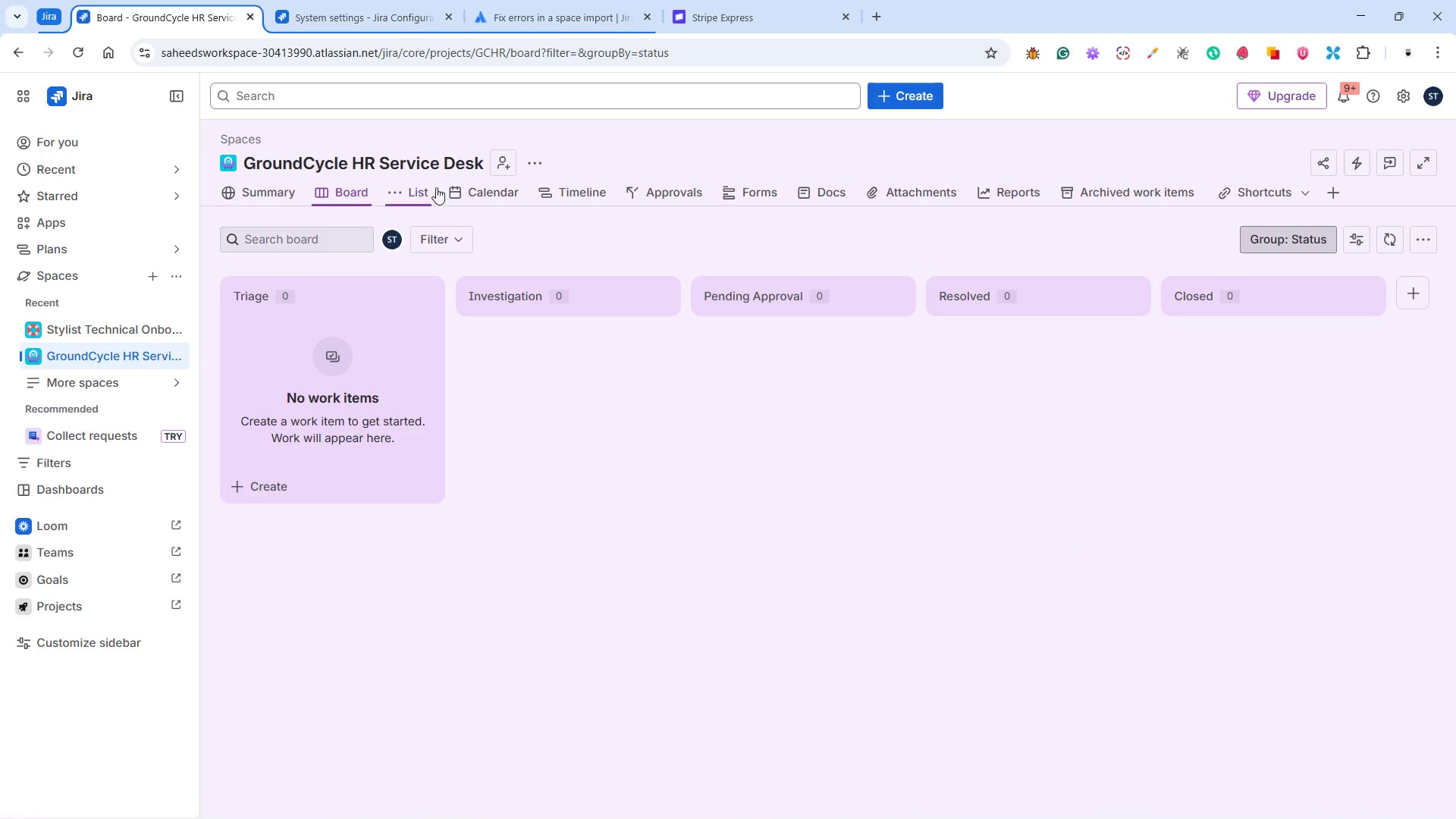 
left_click([532, 165])
 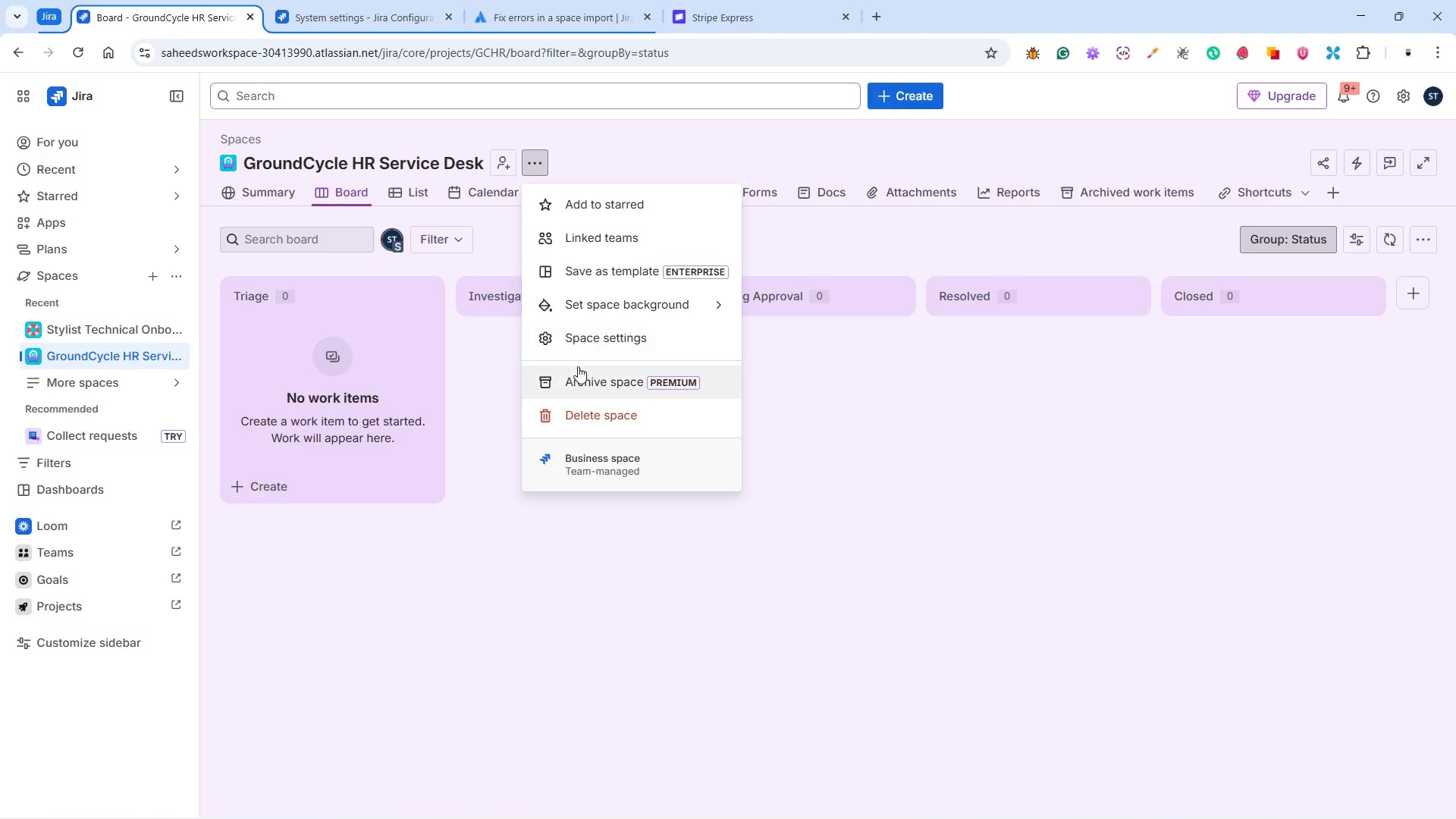 
left_click([600, 334])
 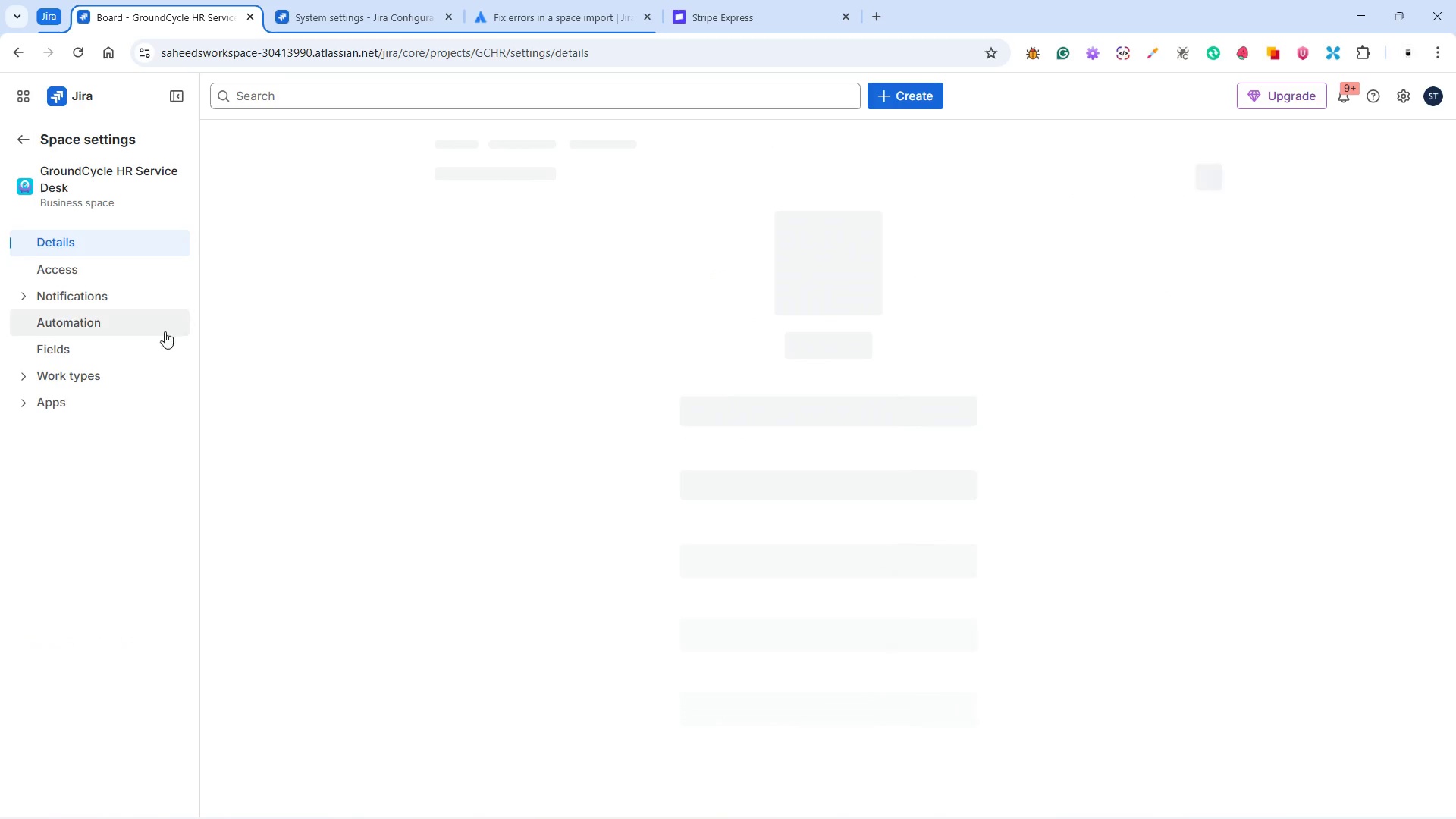 
left_click([81, 361])
 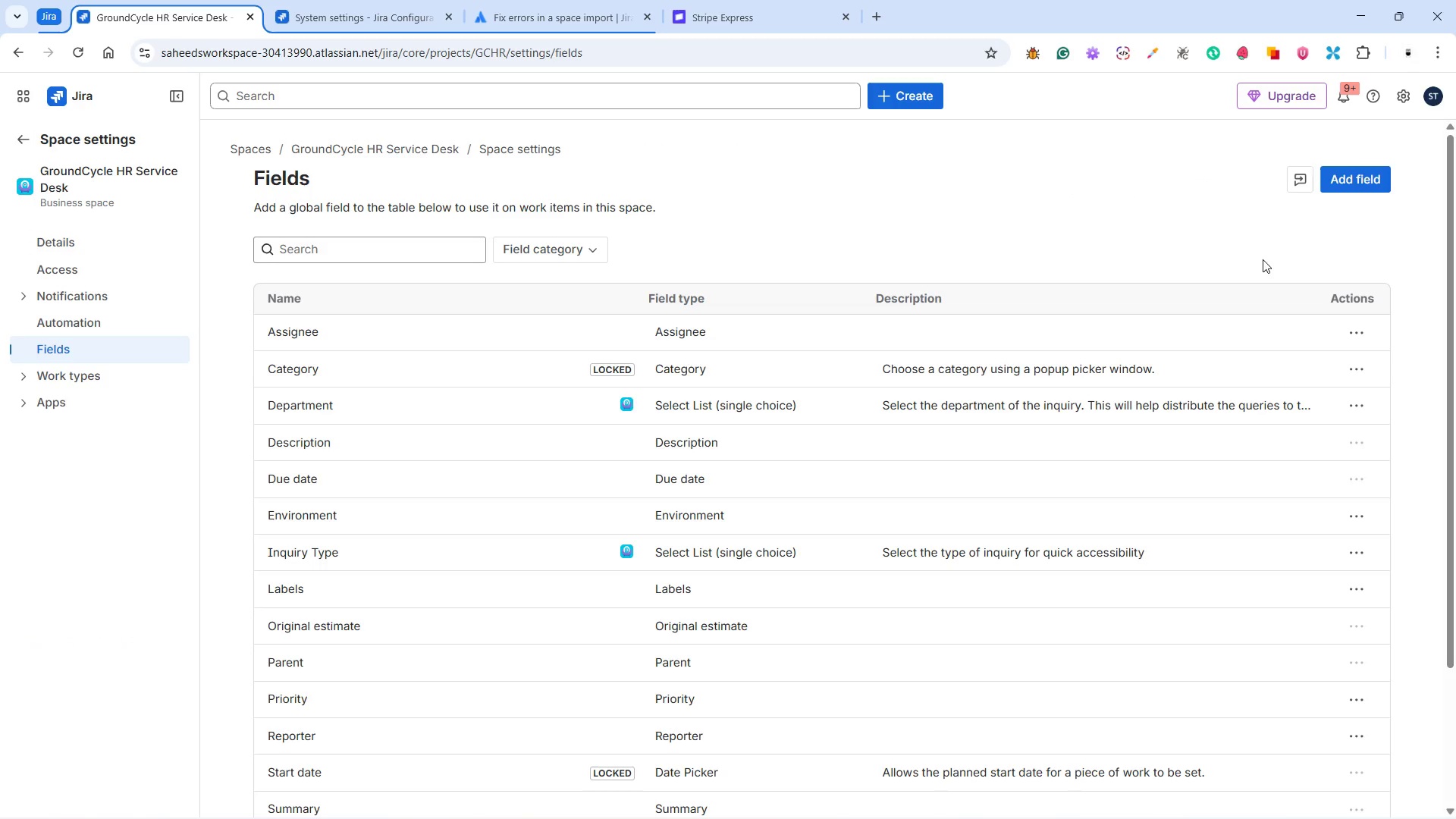 
left_click([1349, 177])
 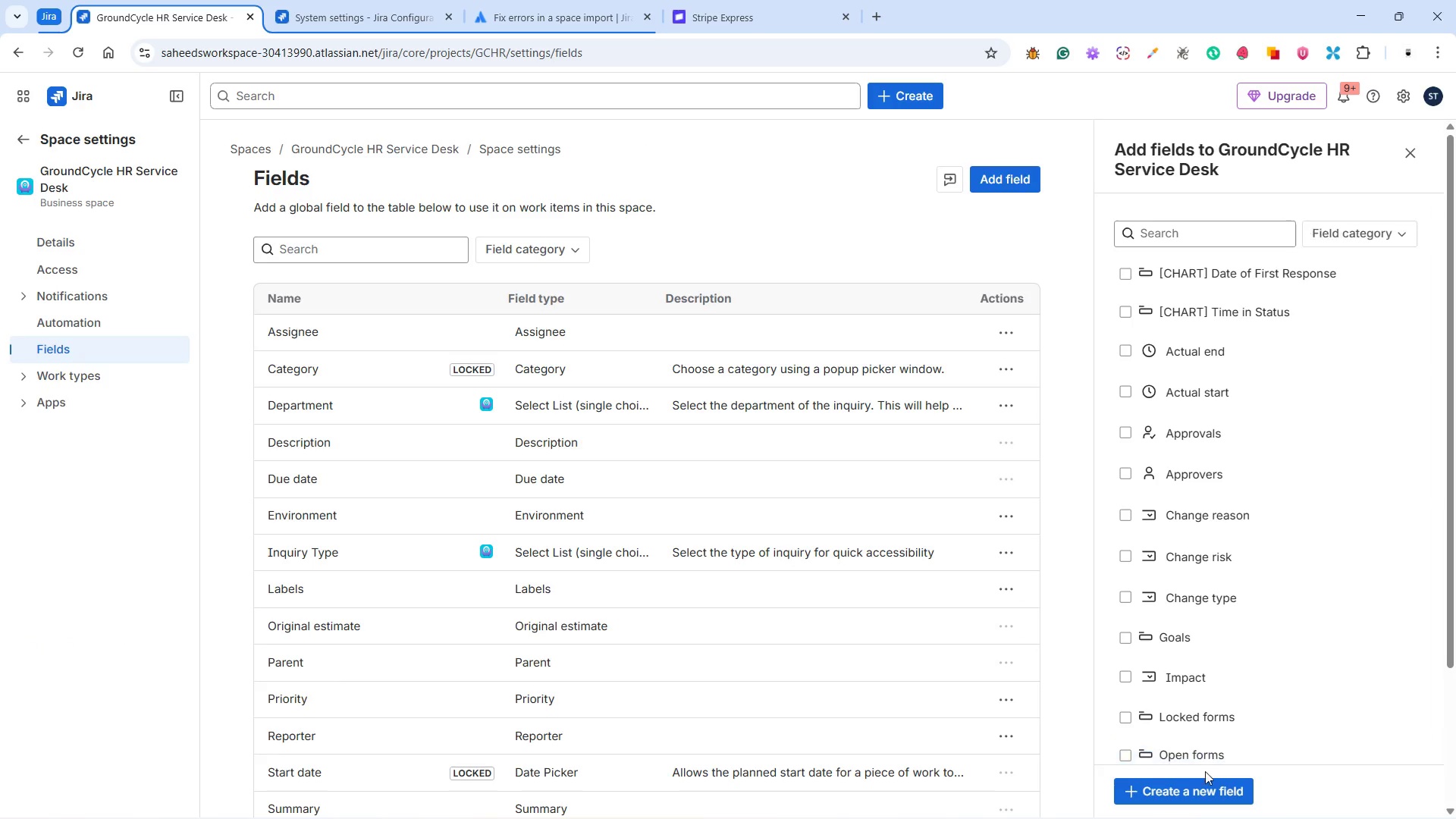 
left_click([1192, 797])
 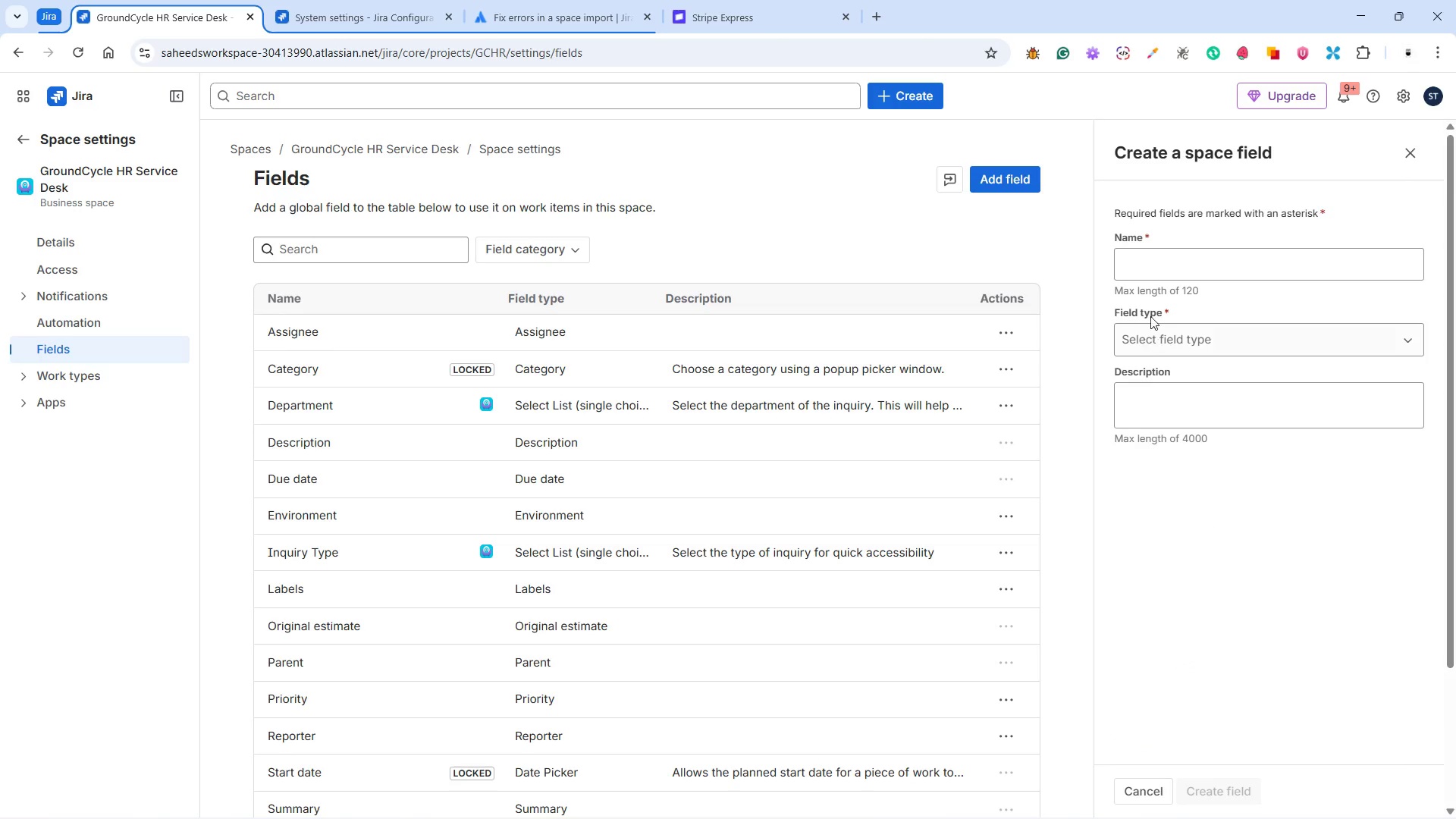 
left_click([1164, 265])
 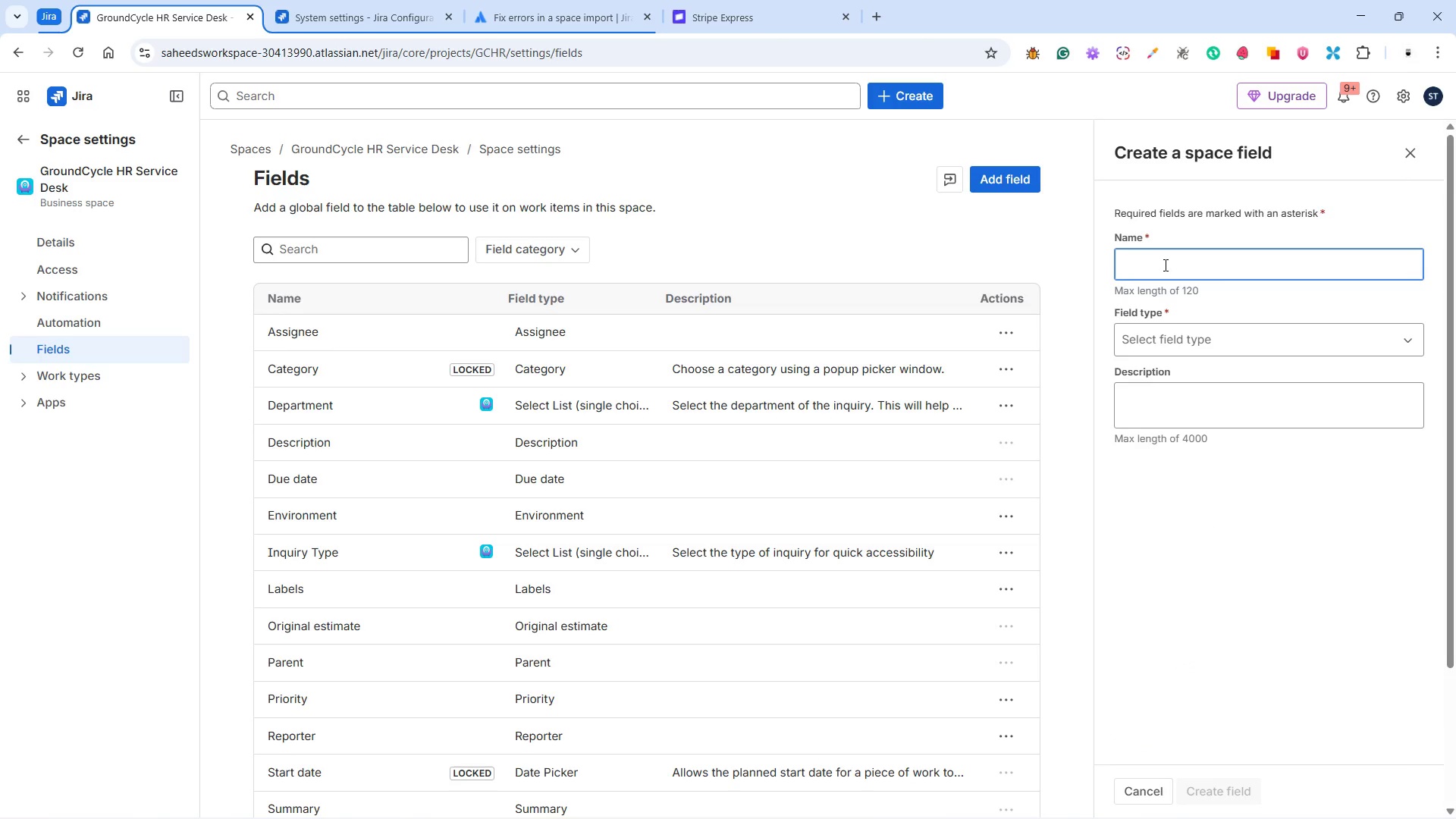 
type(Employee Name)
 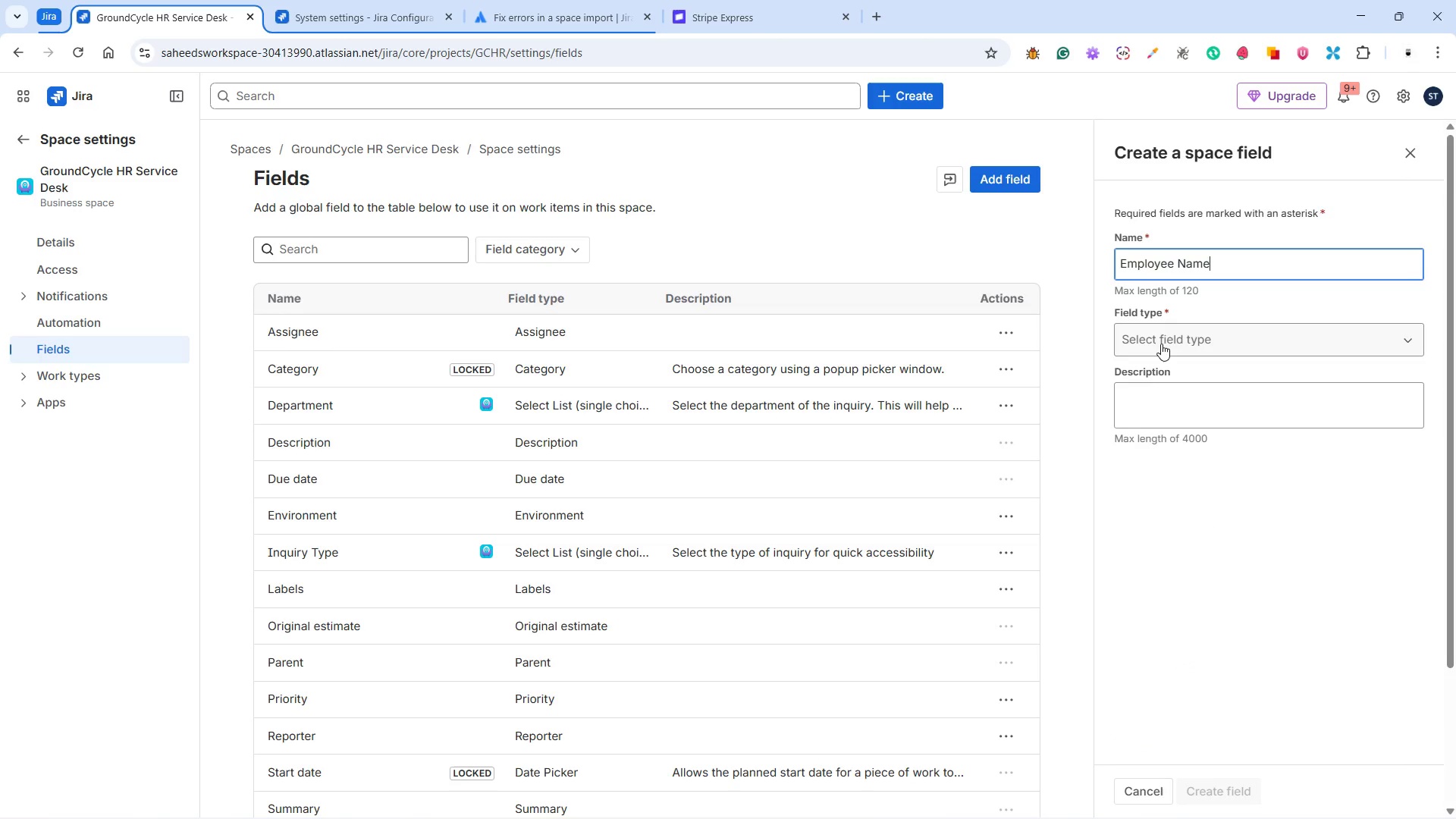 
left_click([1161, 341])
 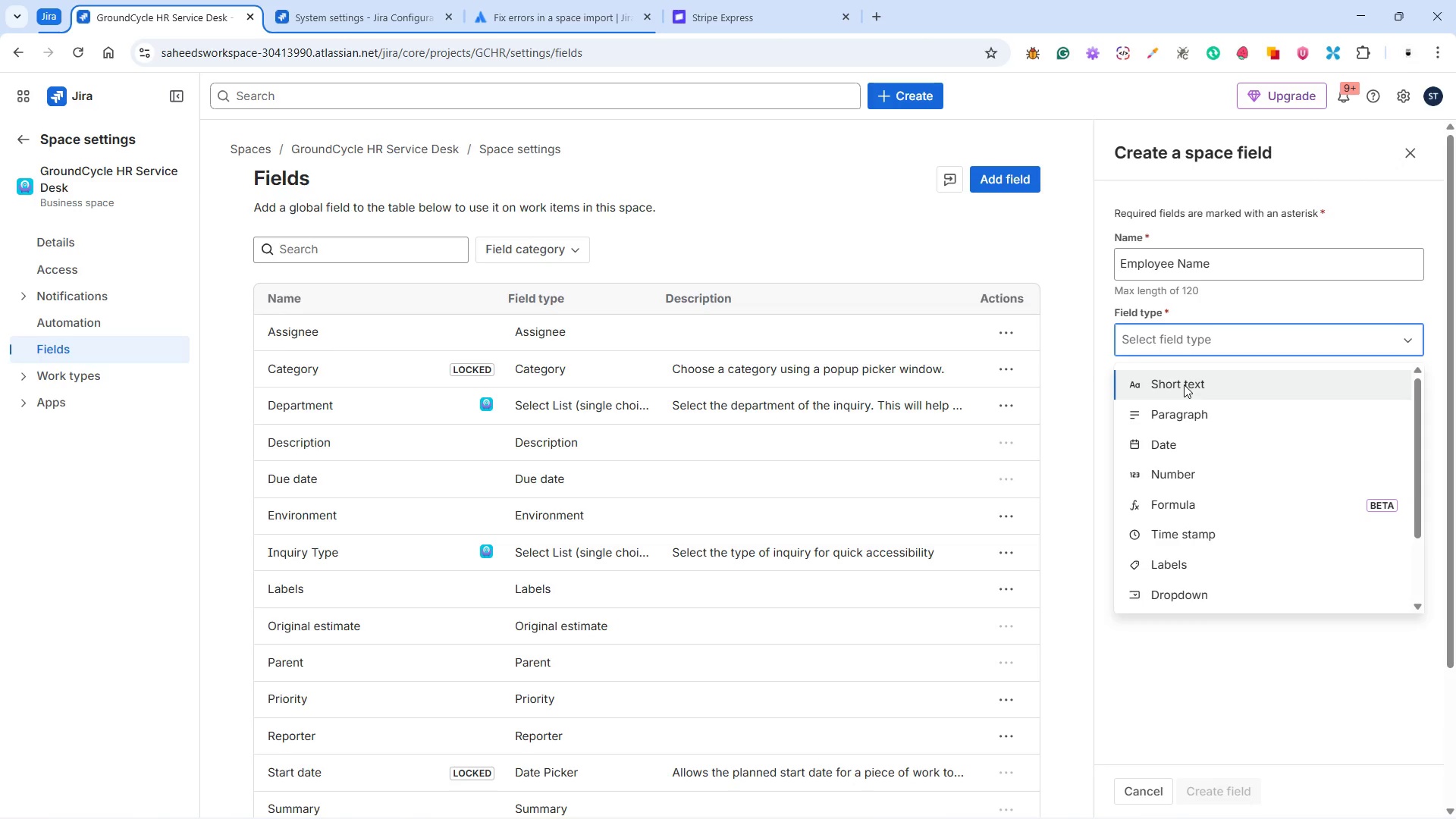 
left_click([1184, 384])
 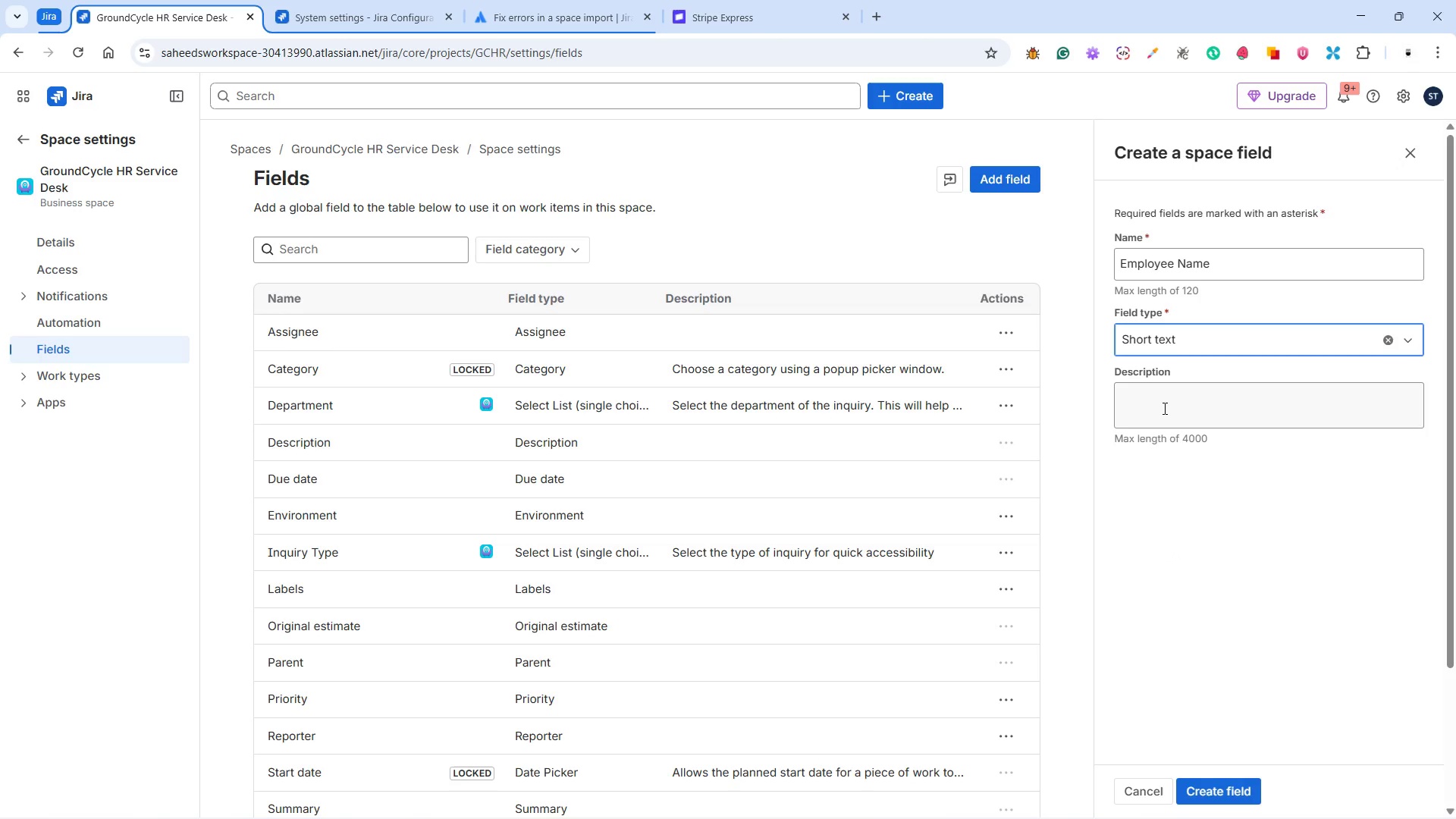 
left_click([1163, 408])
 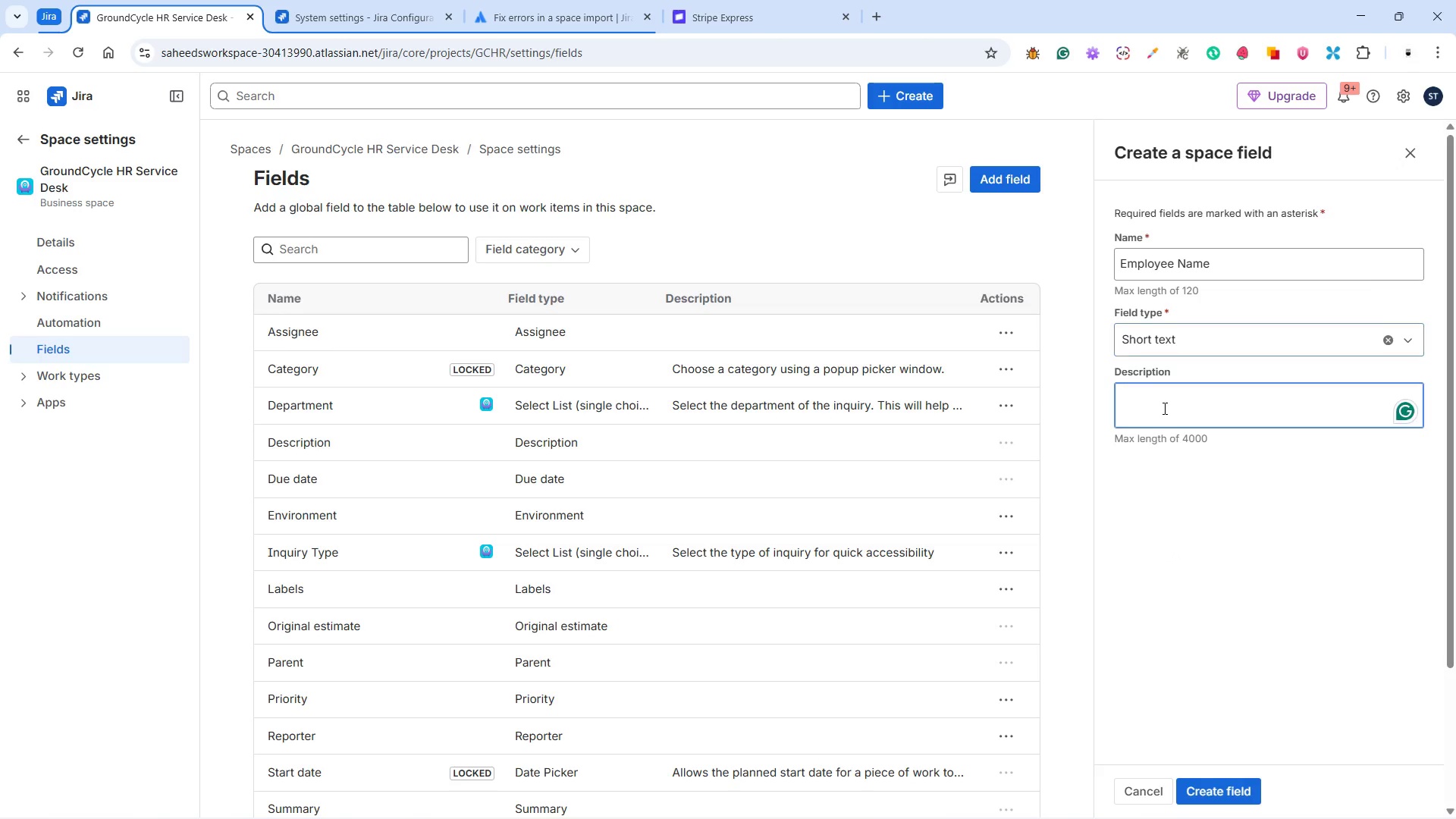 
type(Name of the Employee making the inquiry, it is usually reporter)
 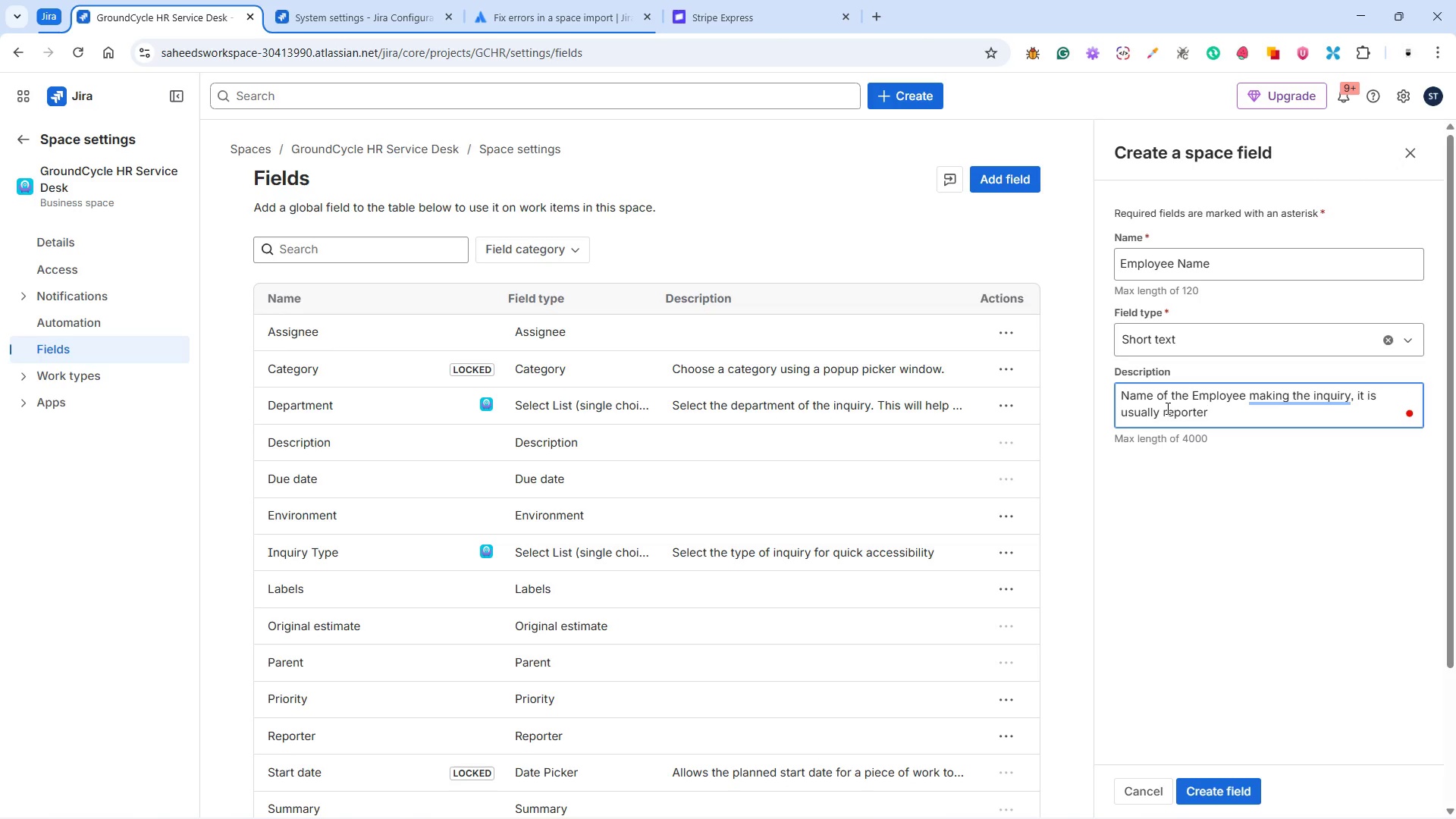 
key(Period)
 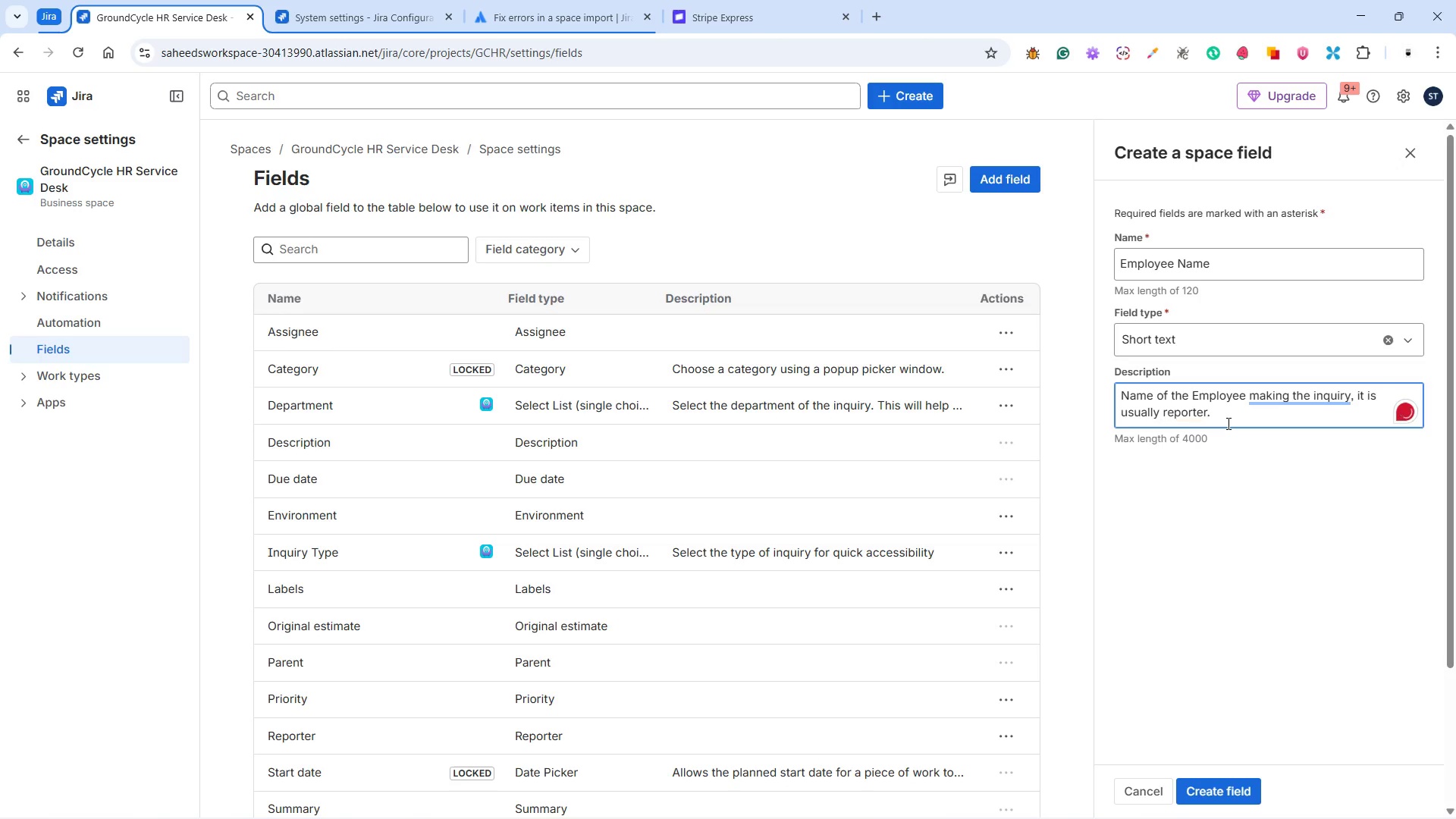 
key(ArrowLeft)
 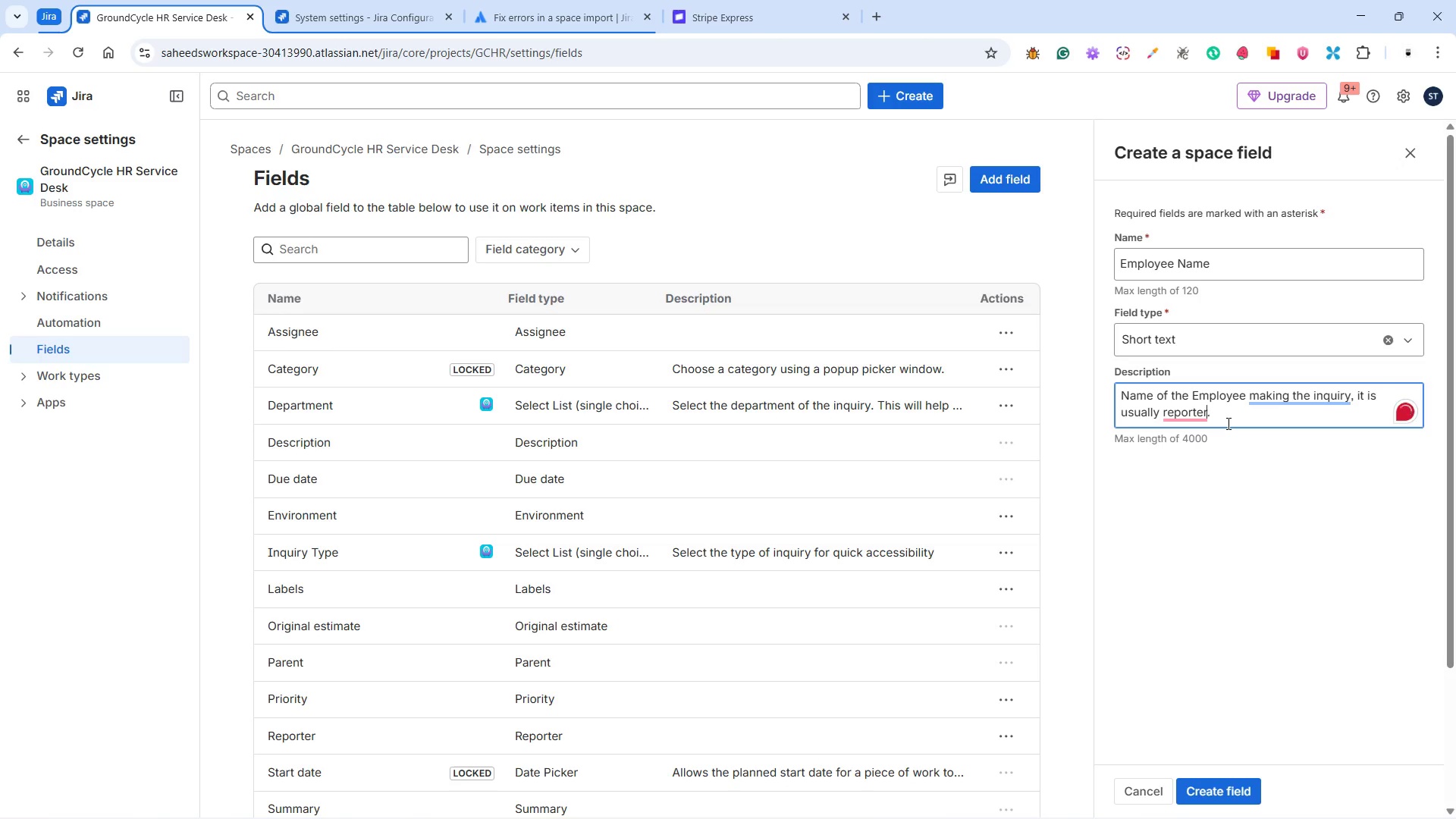 
key(ArrowLeft)
 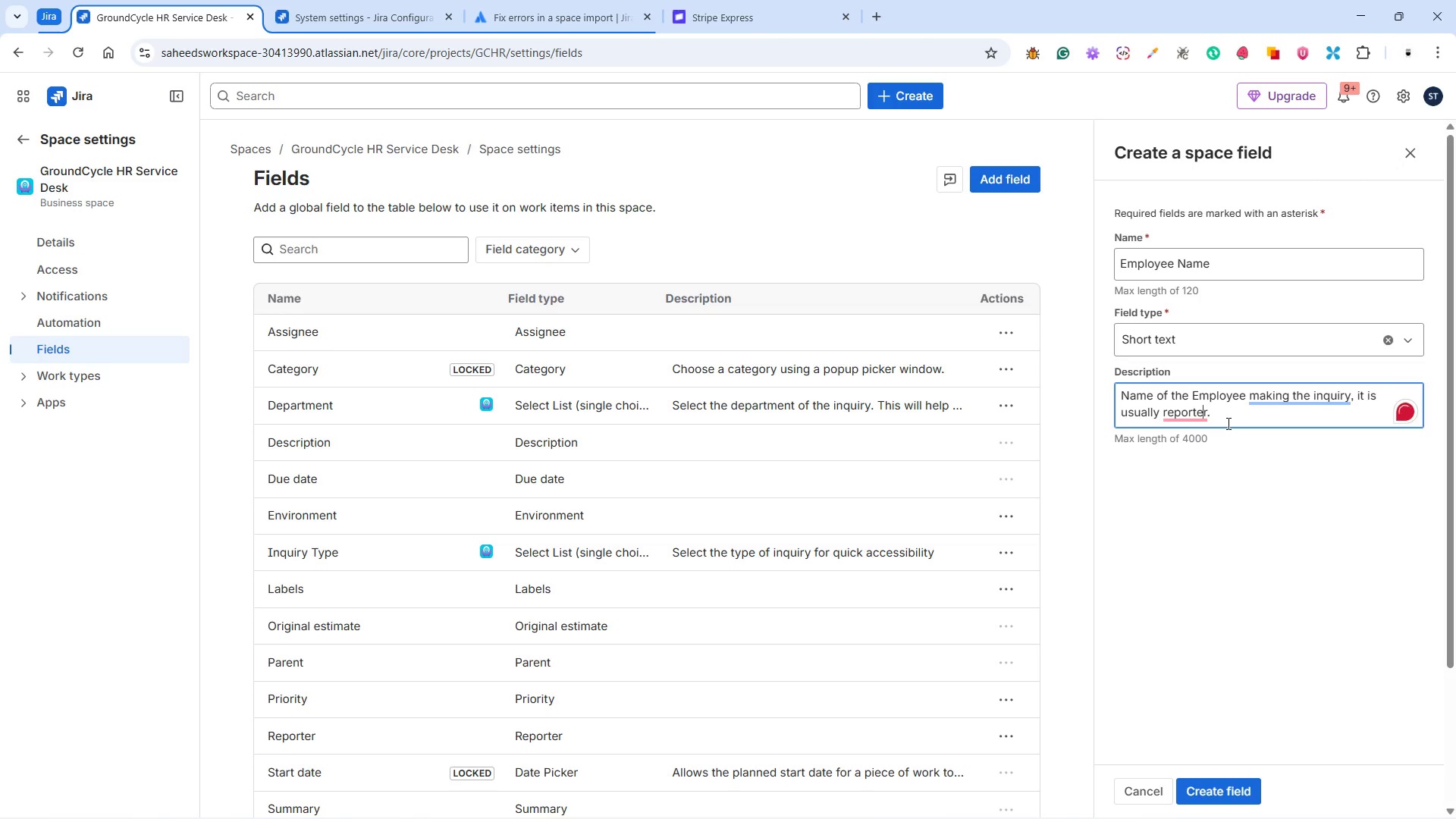 
key(ArrowLeft)
 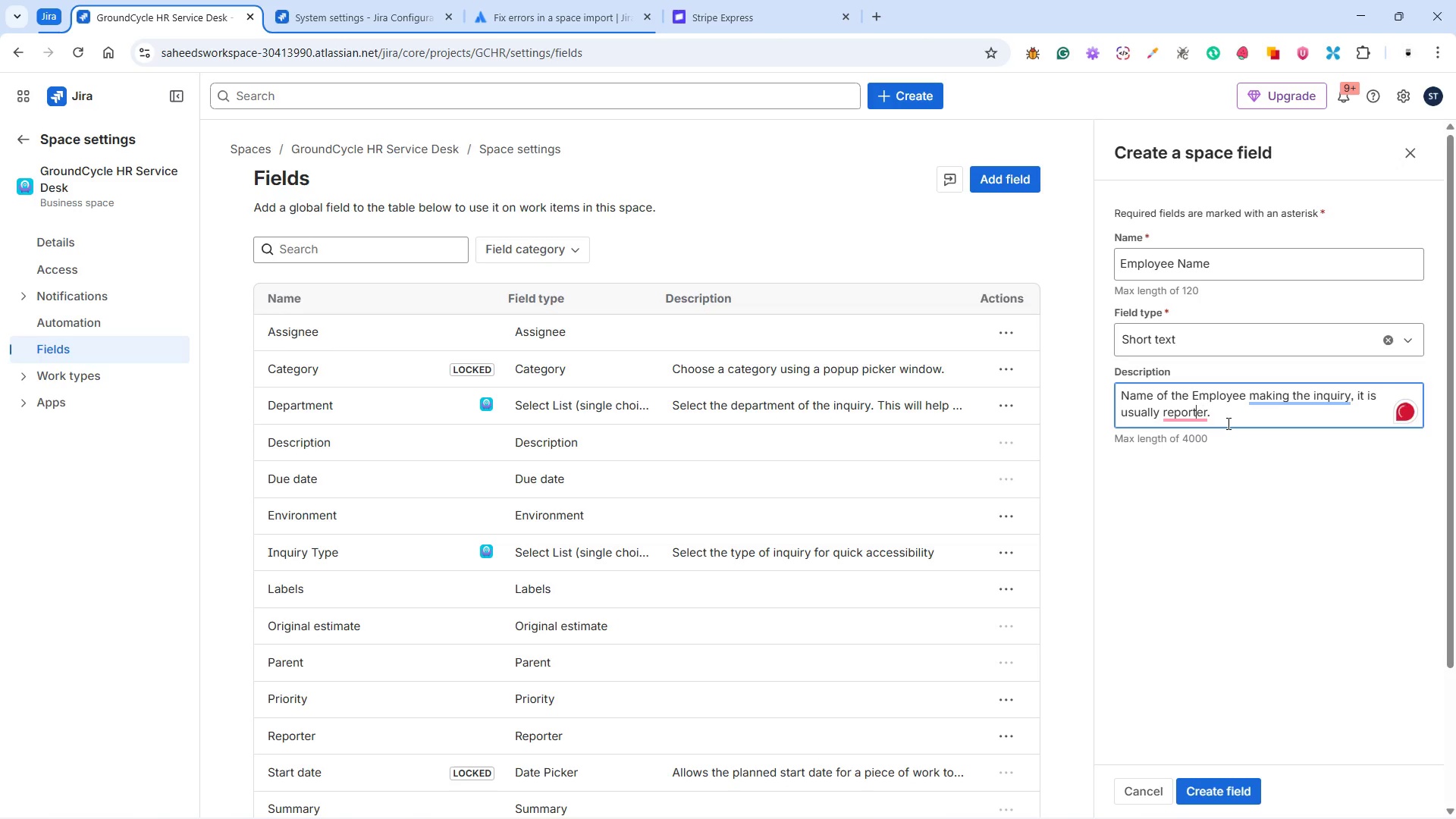 
key(ArrowLeft)
 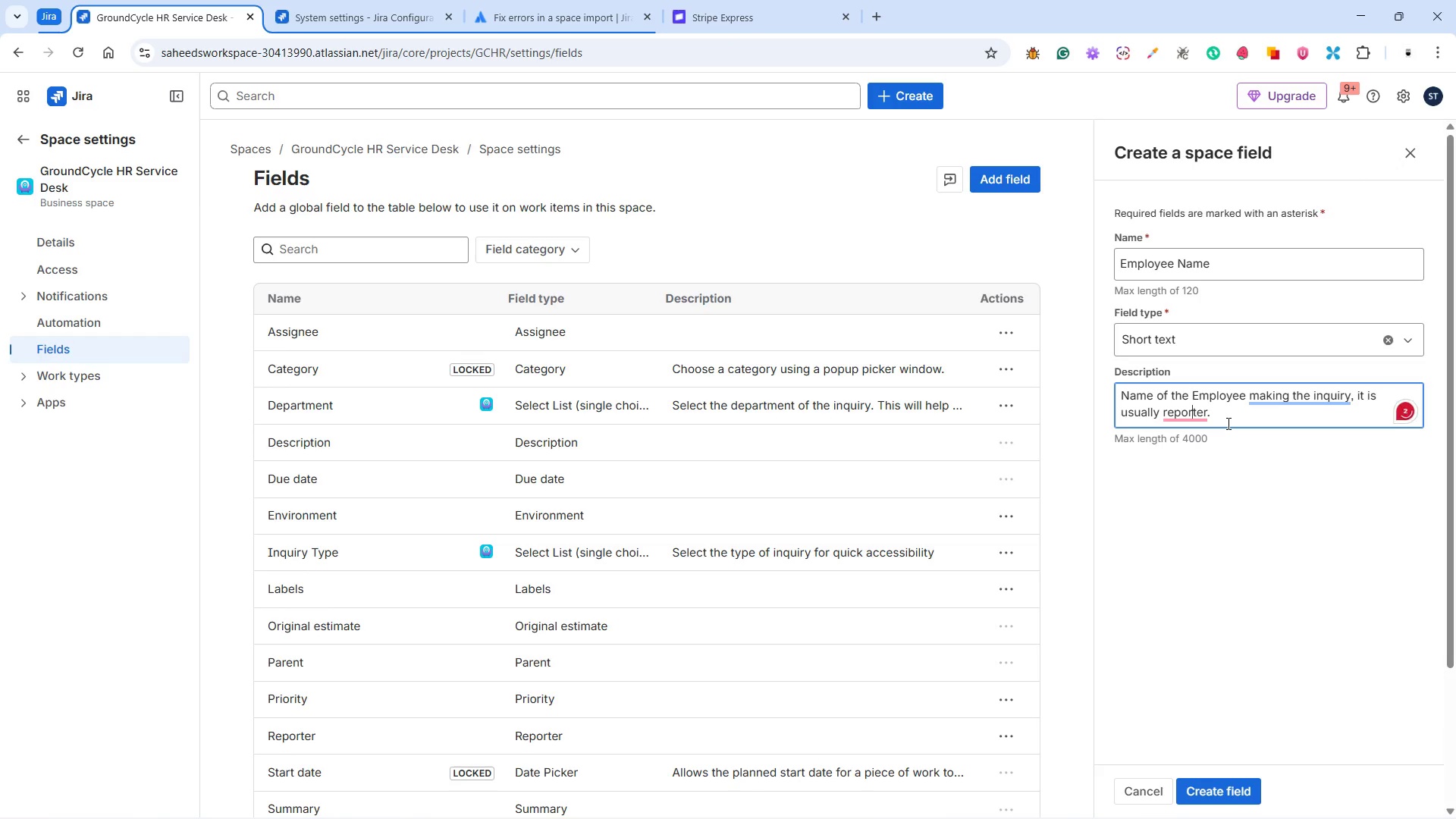 
key(ArrowLeft)
 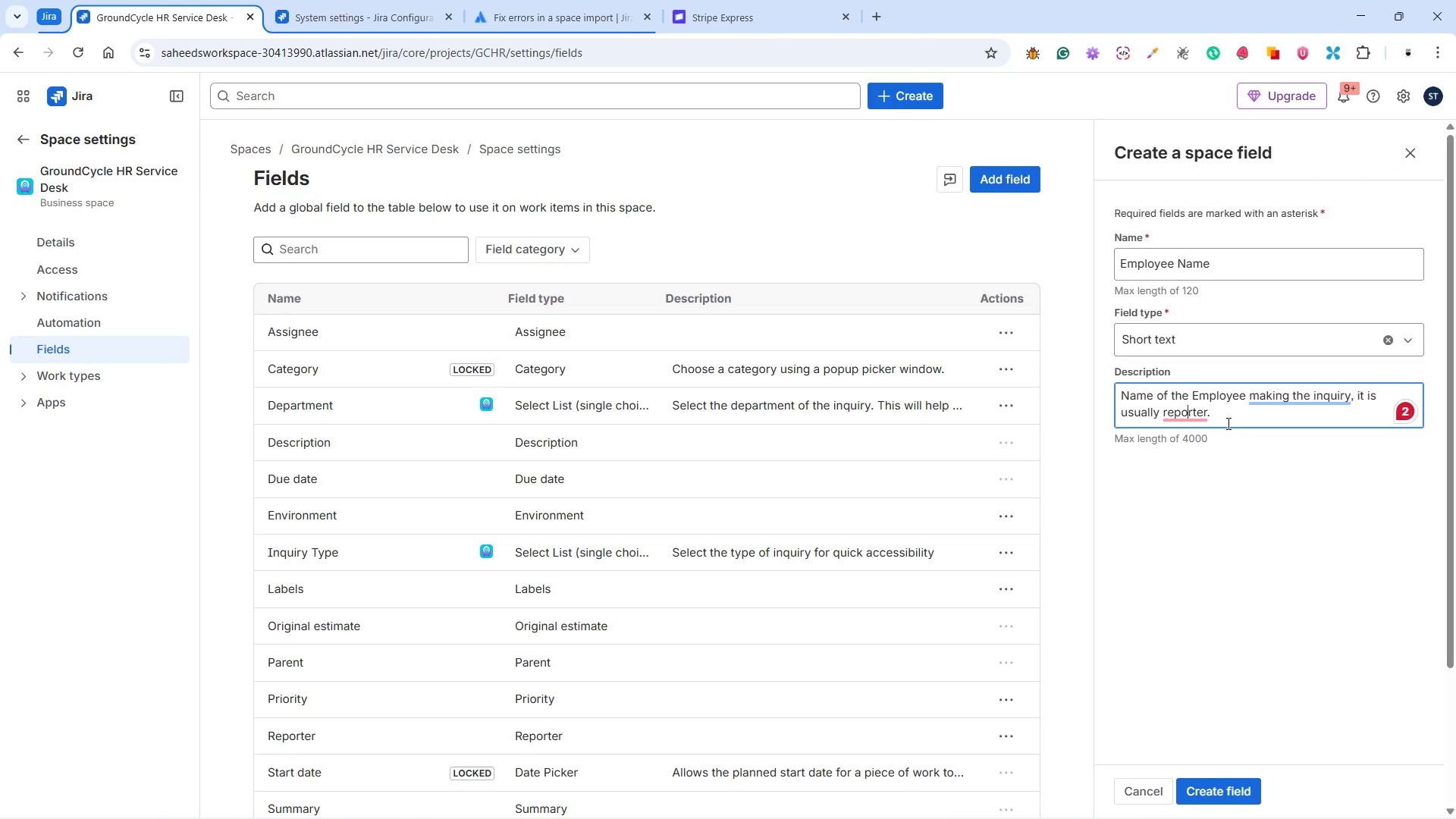 
key(ArrowLeft)
 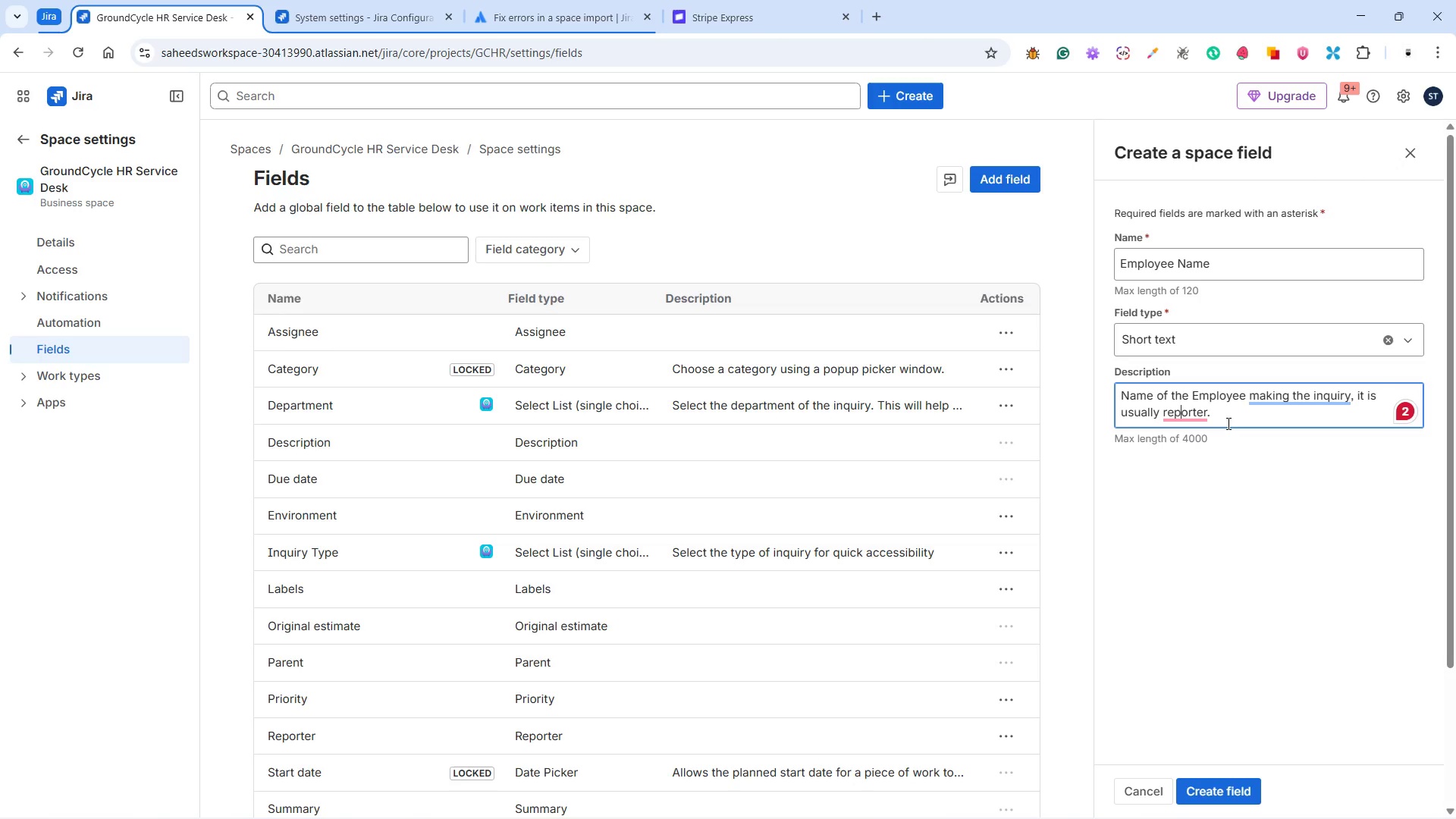 
key(ArrowLeft)
 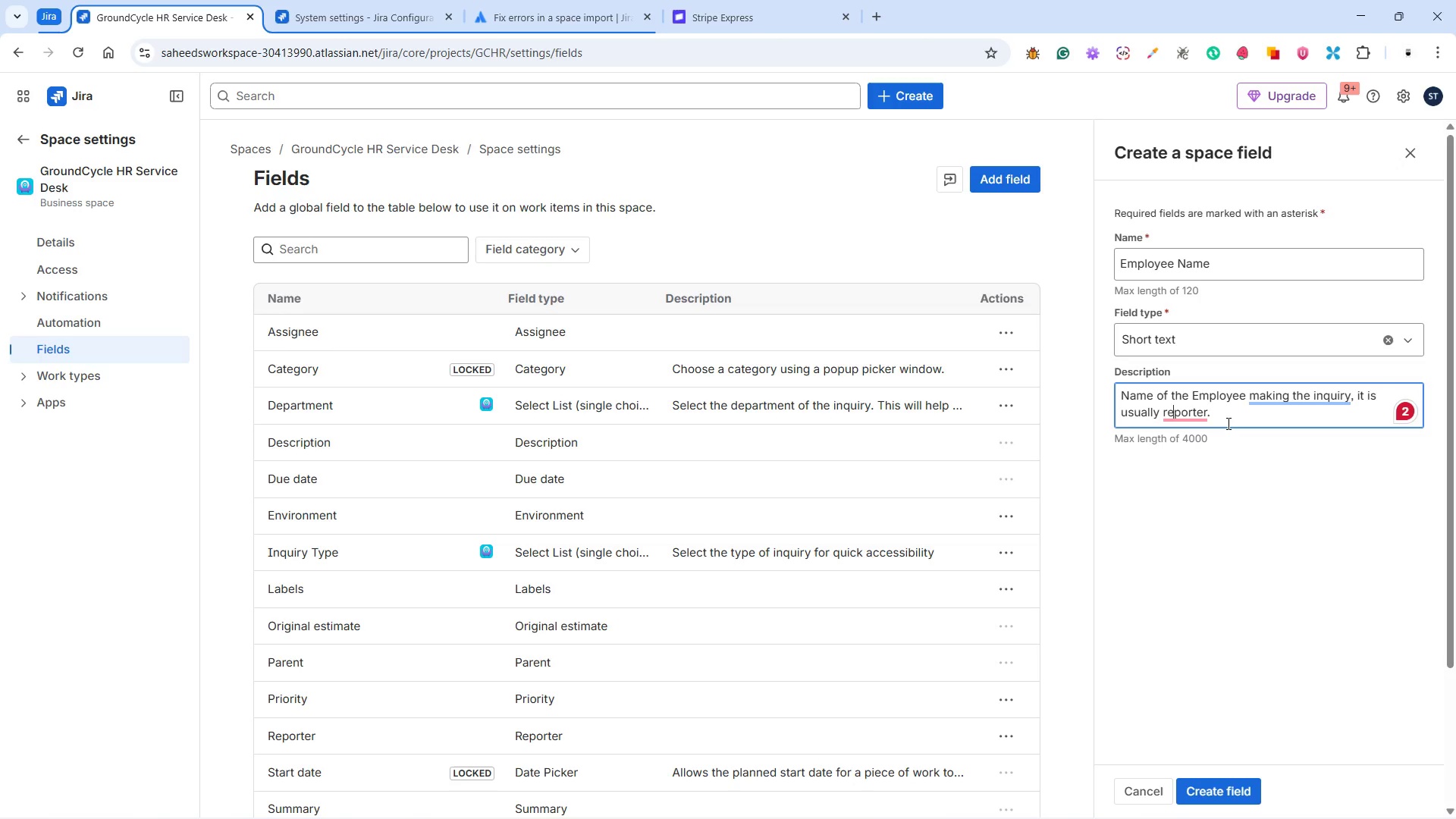 
key(ArrowLeft)
 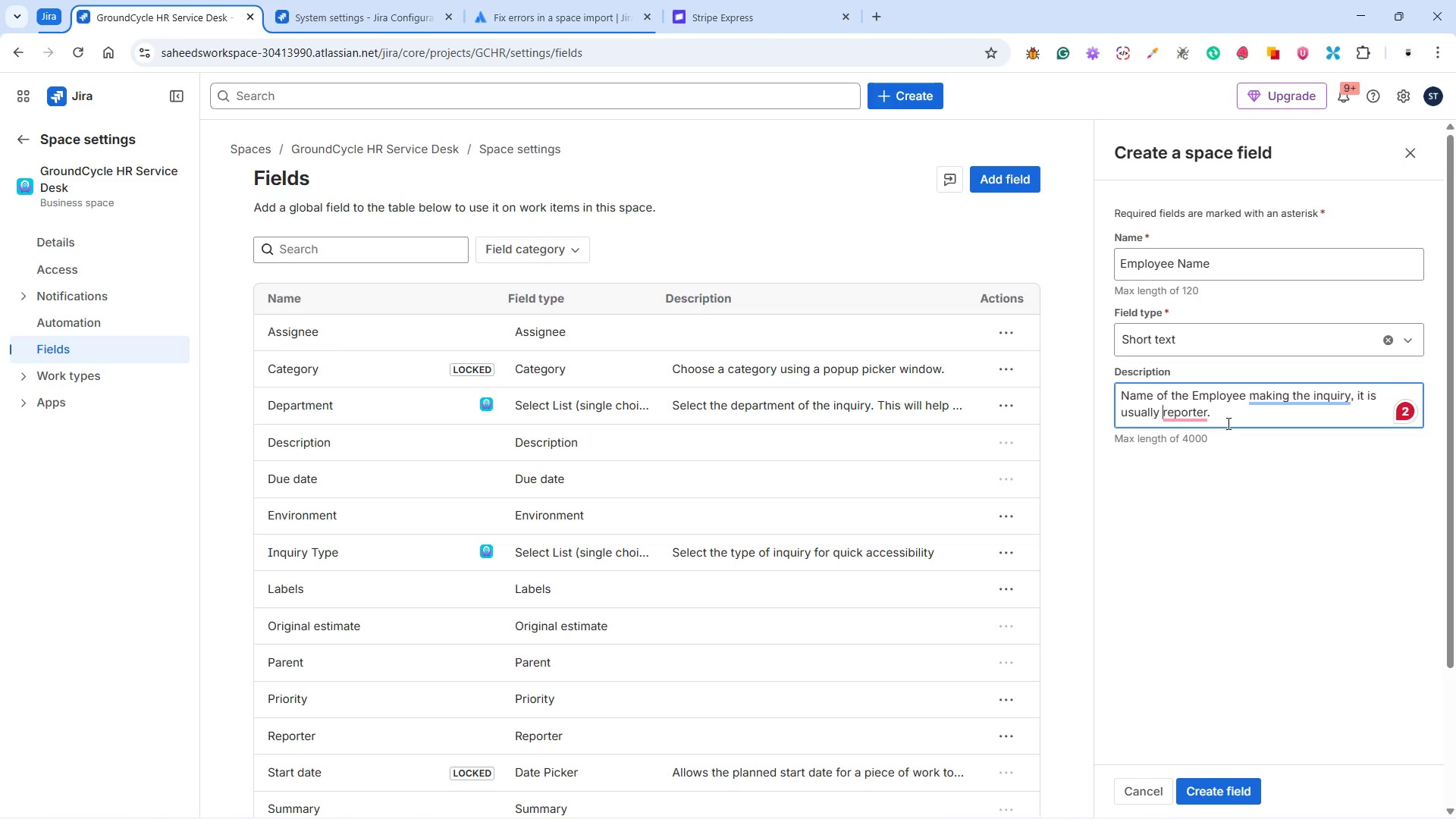 
key(ArrowLeft)
 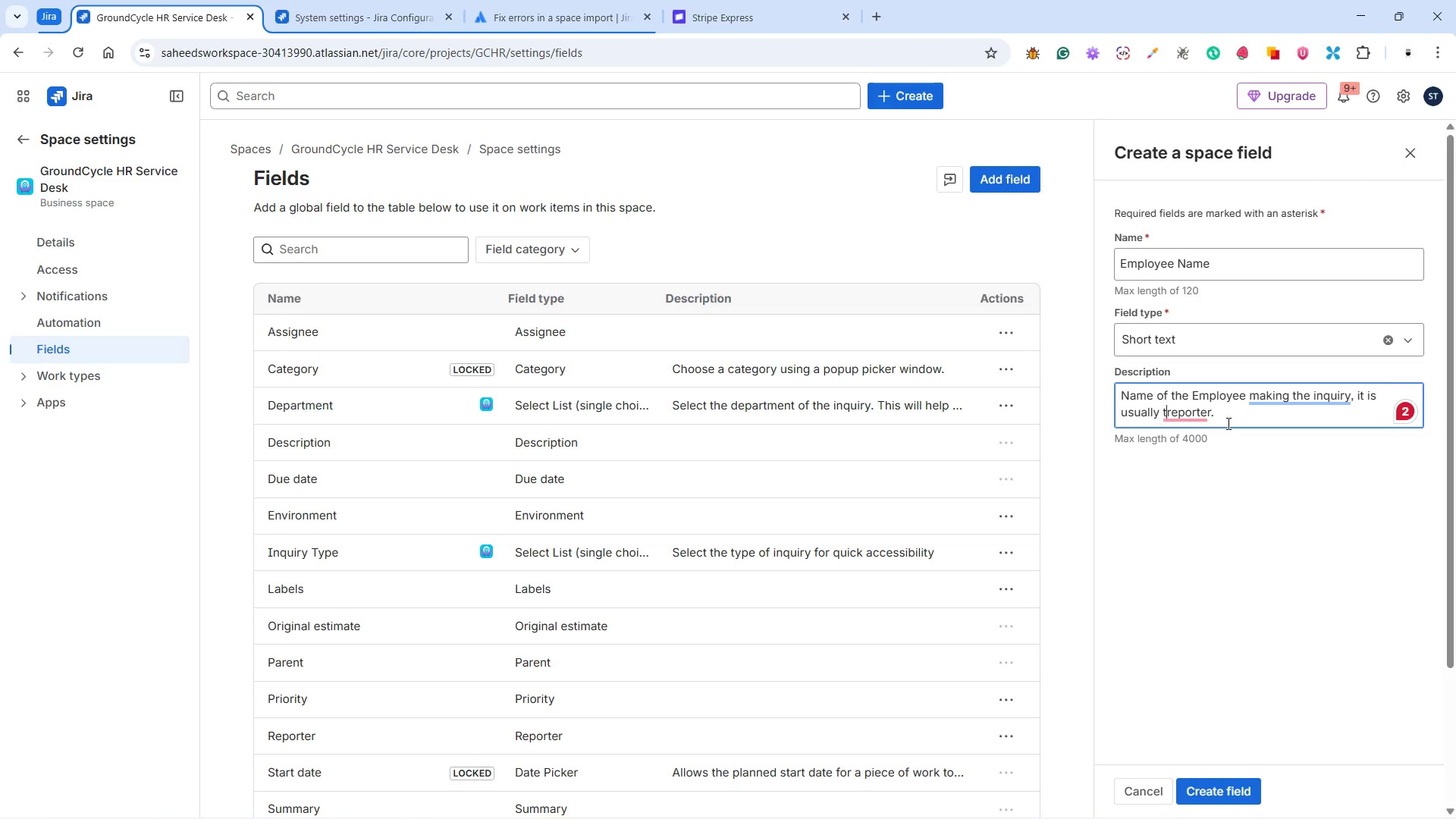 
type(the )
 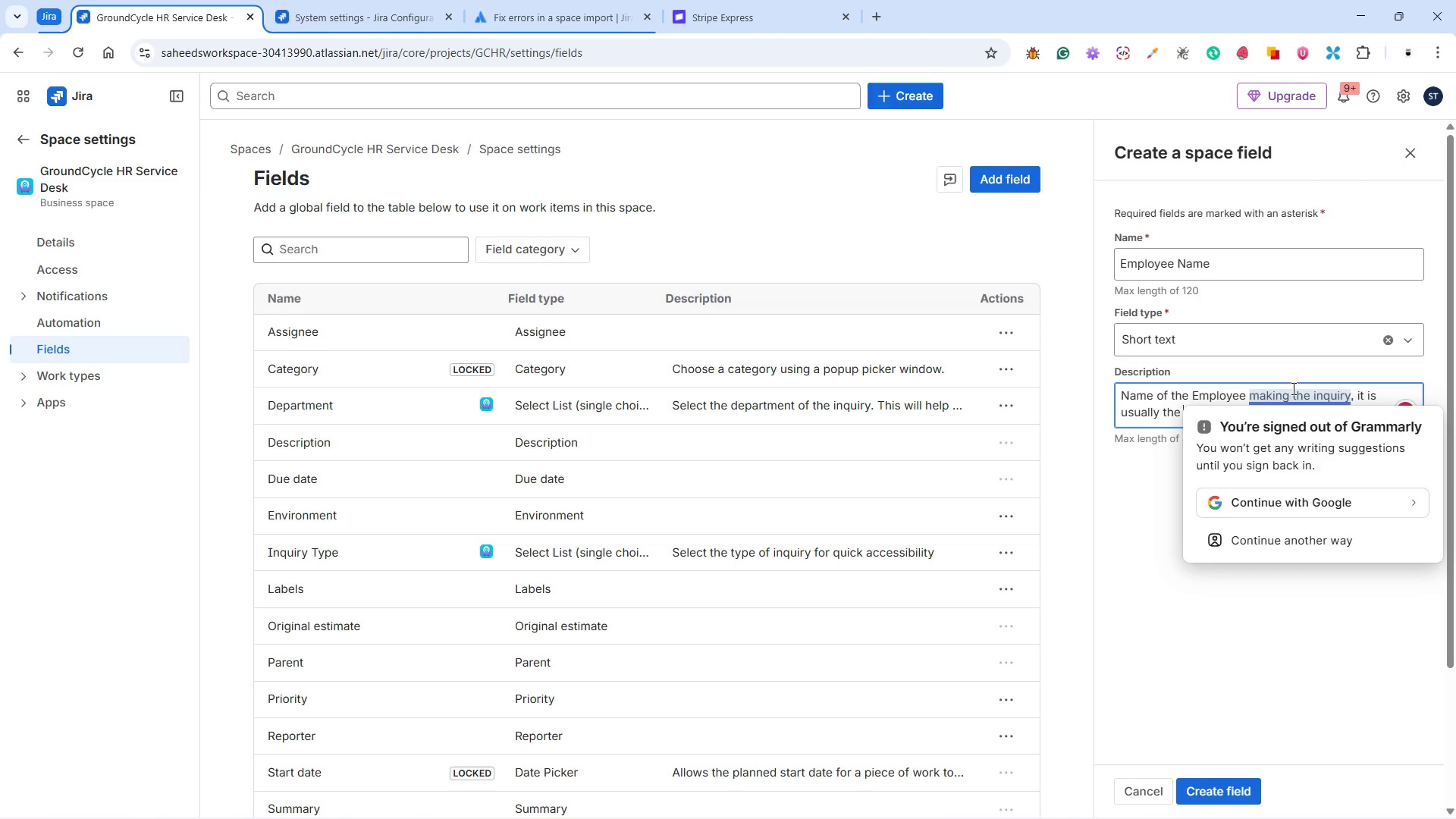 
left_click([1203, 389])
 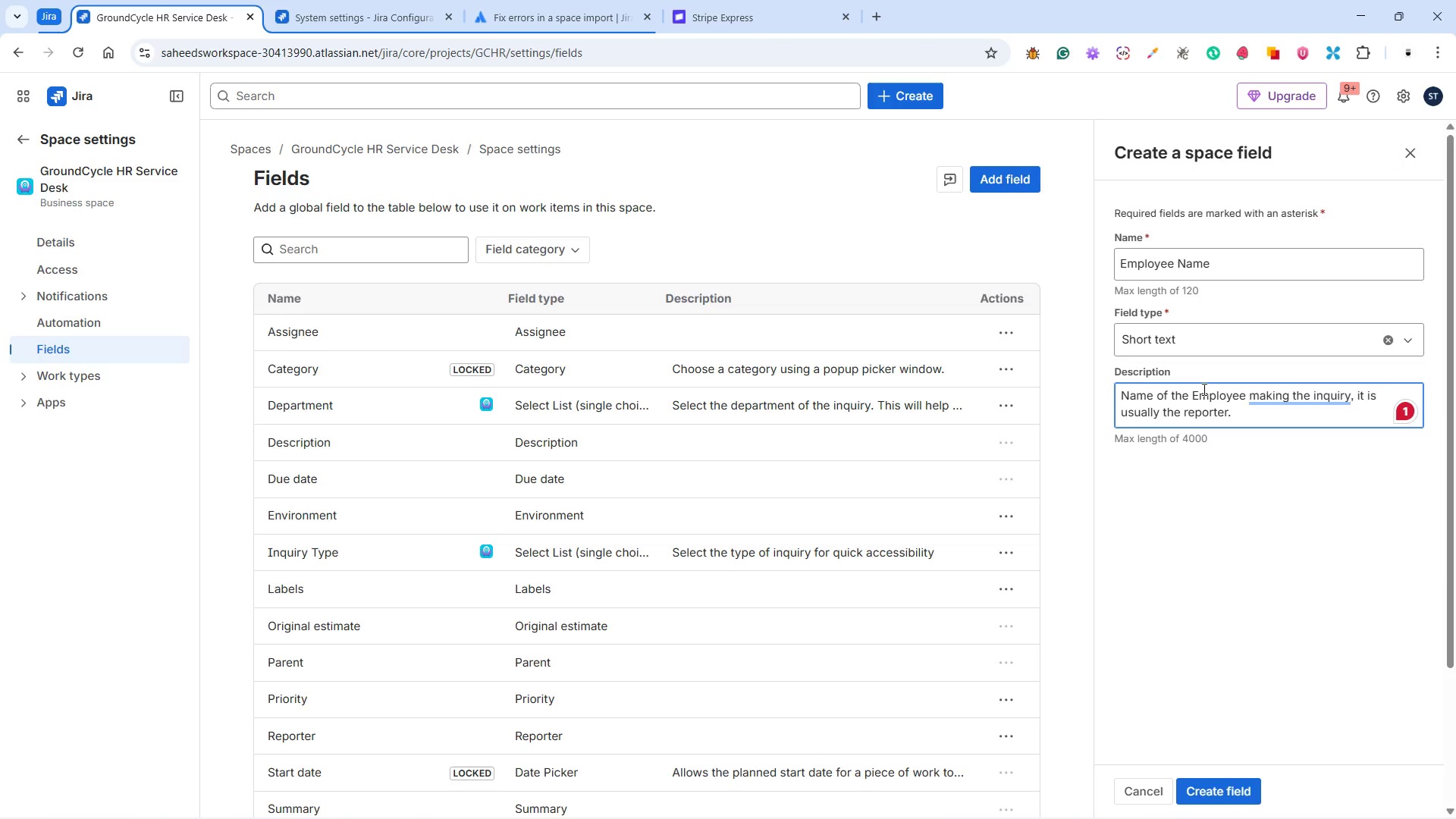 
key(Backspace)
 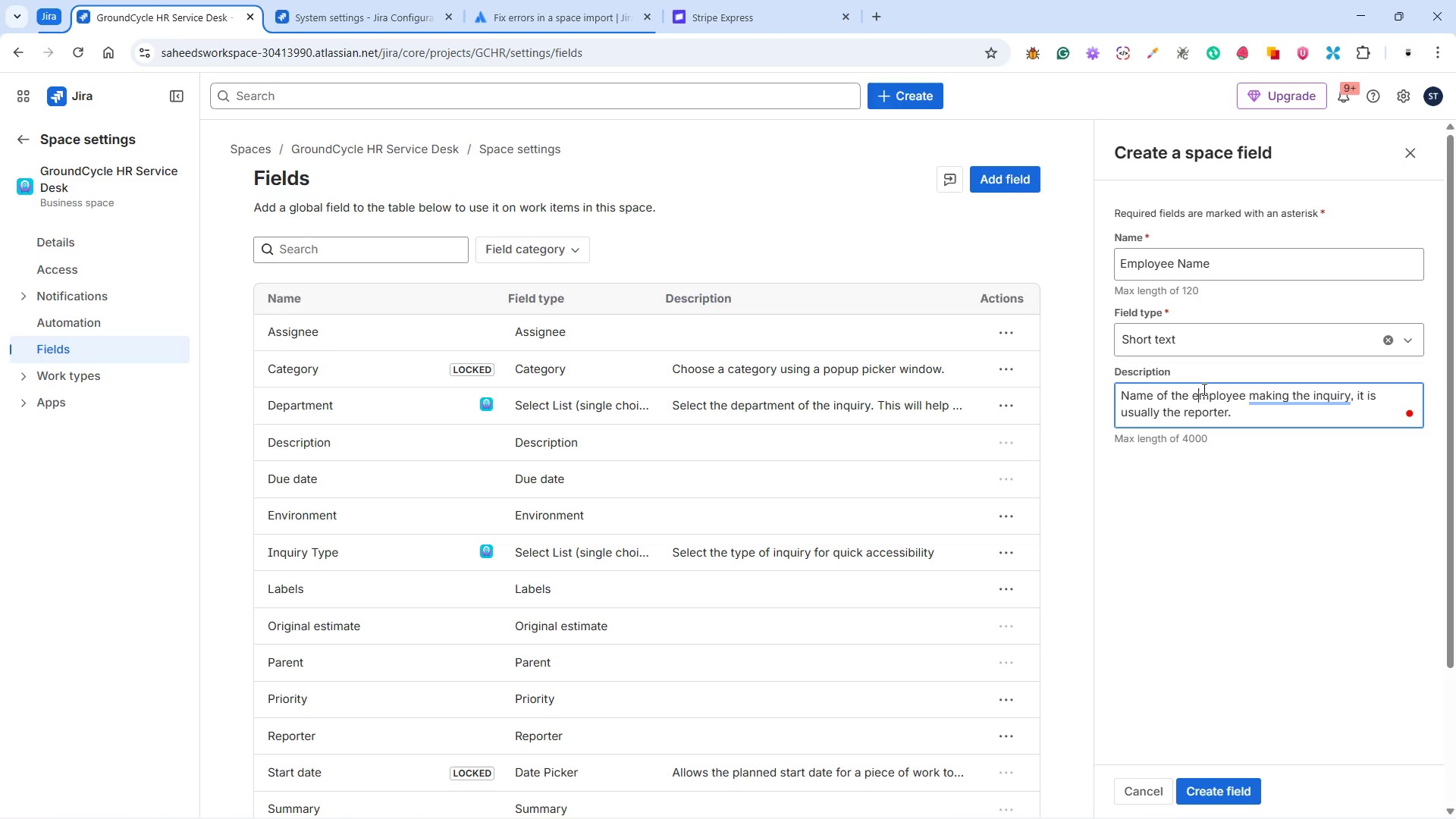 
key(E)
 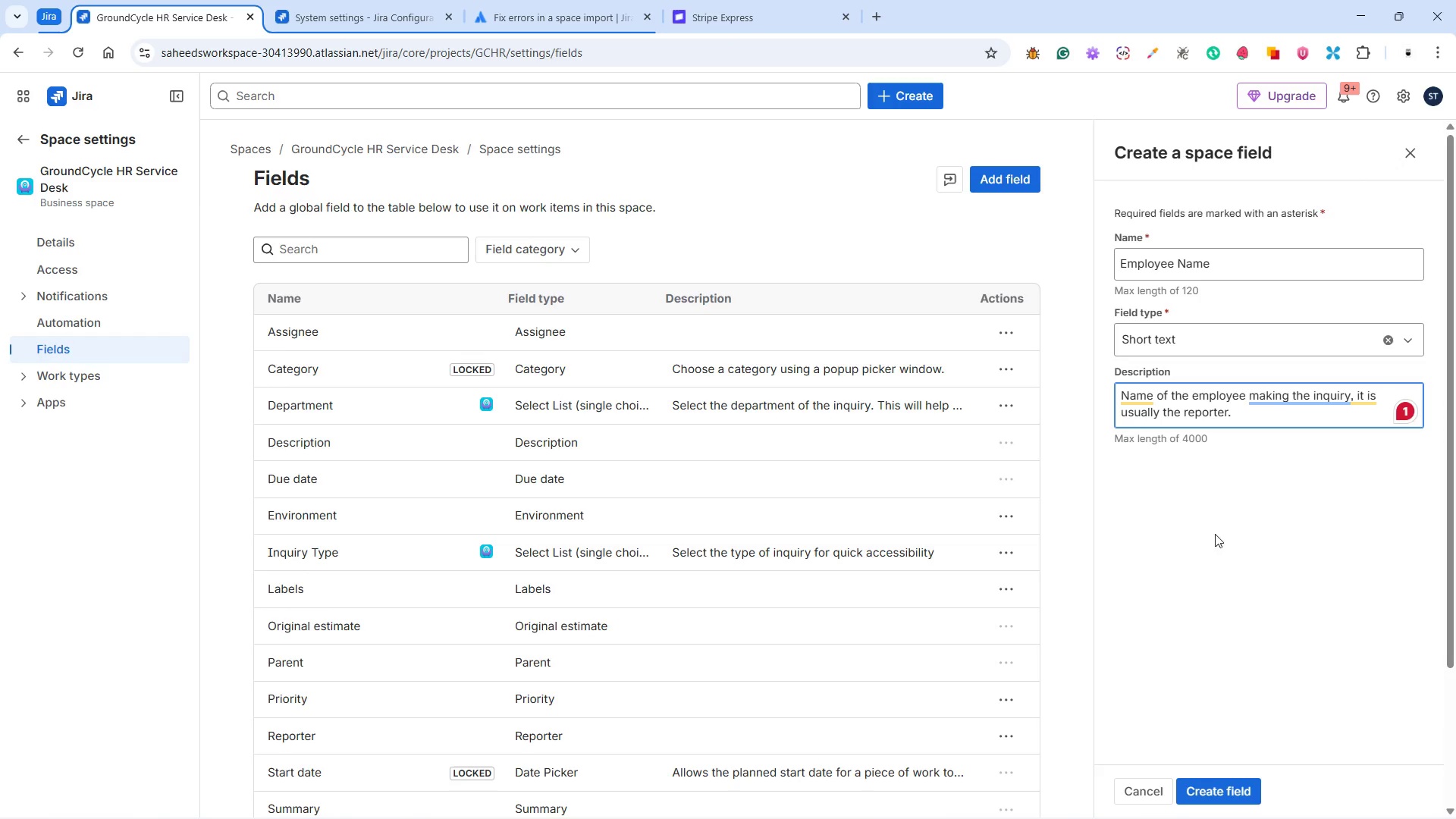 
wait(5.36)
 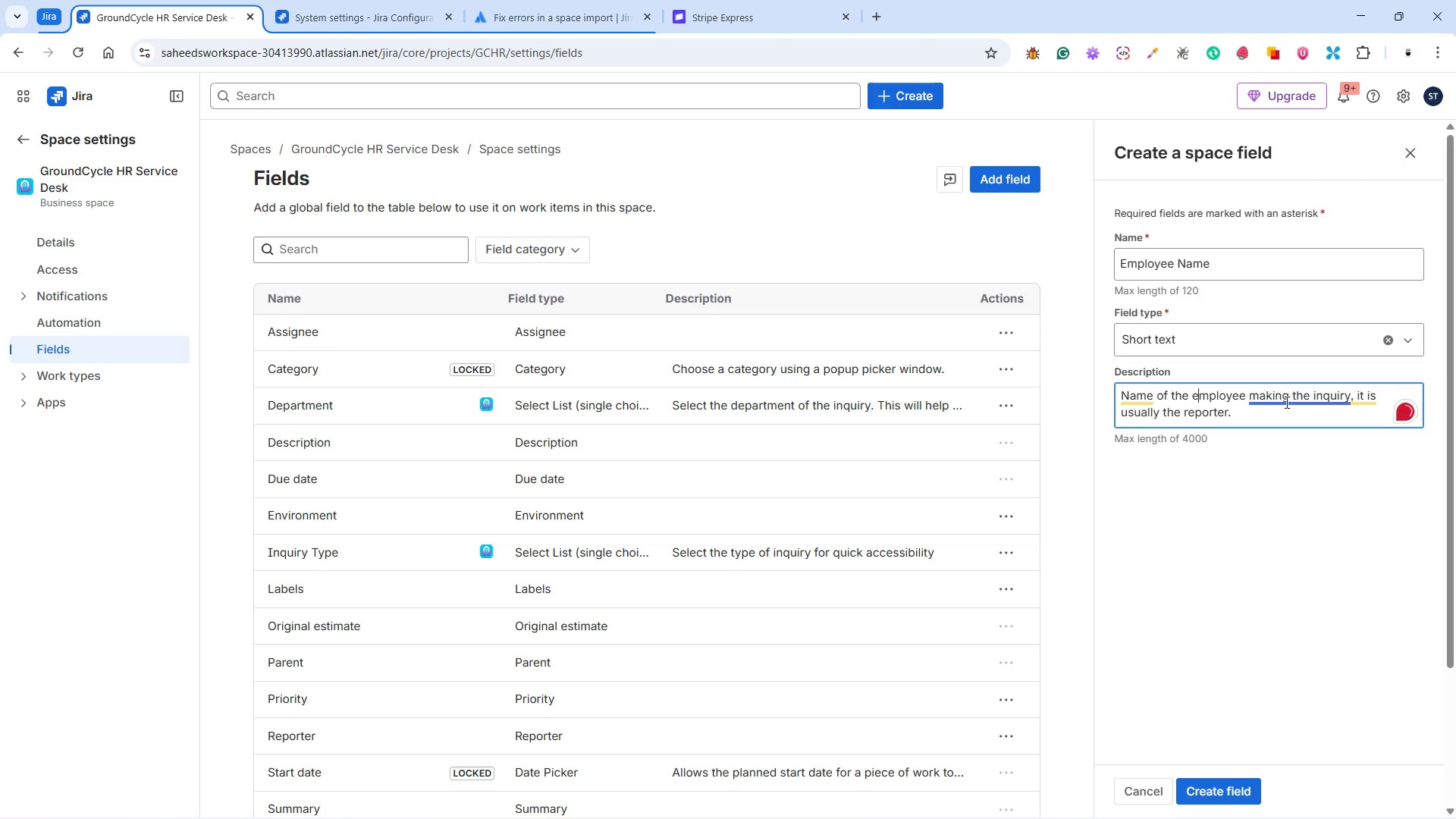 
left_click([1199, 783])
 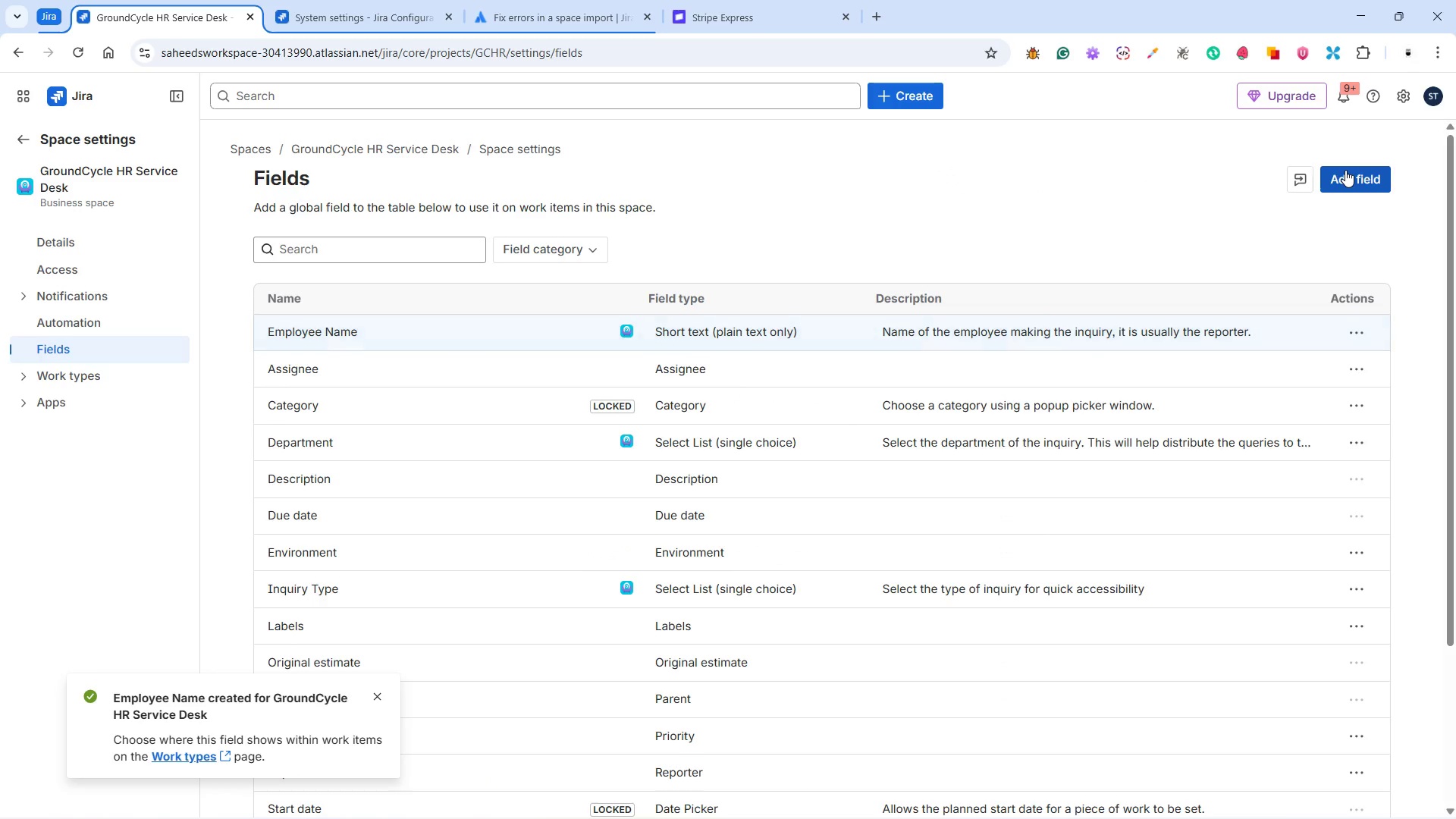 
wait(6.09)
 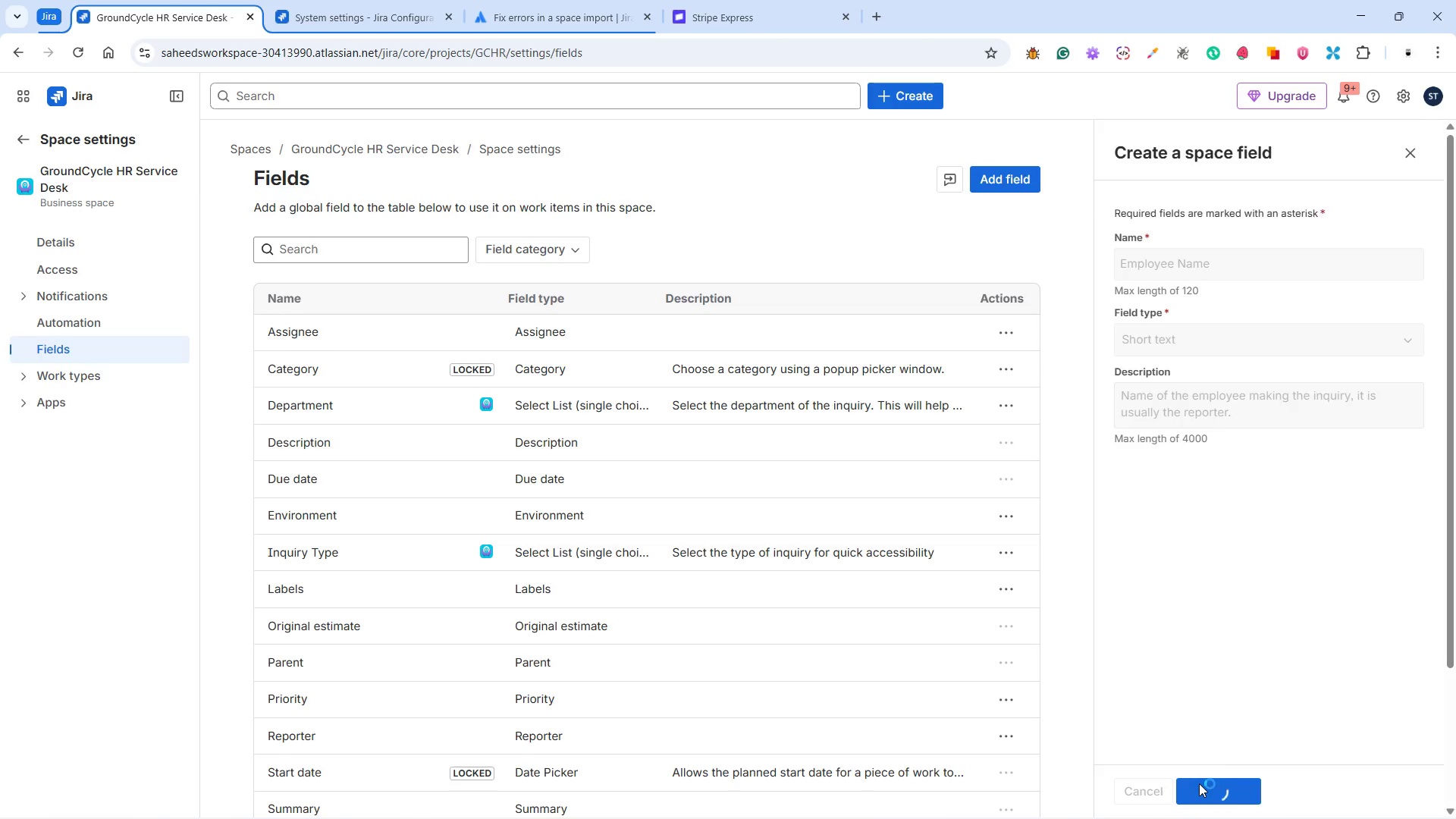 
left_click([1345, 170])
 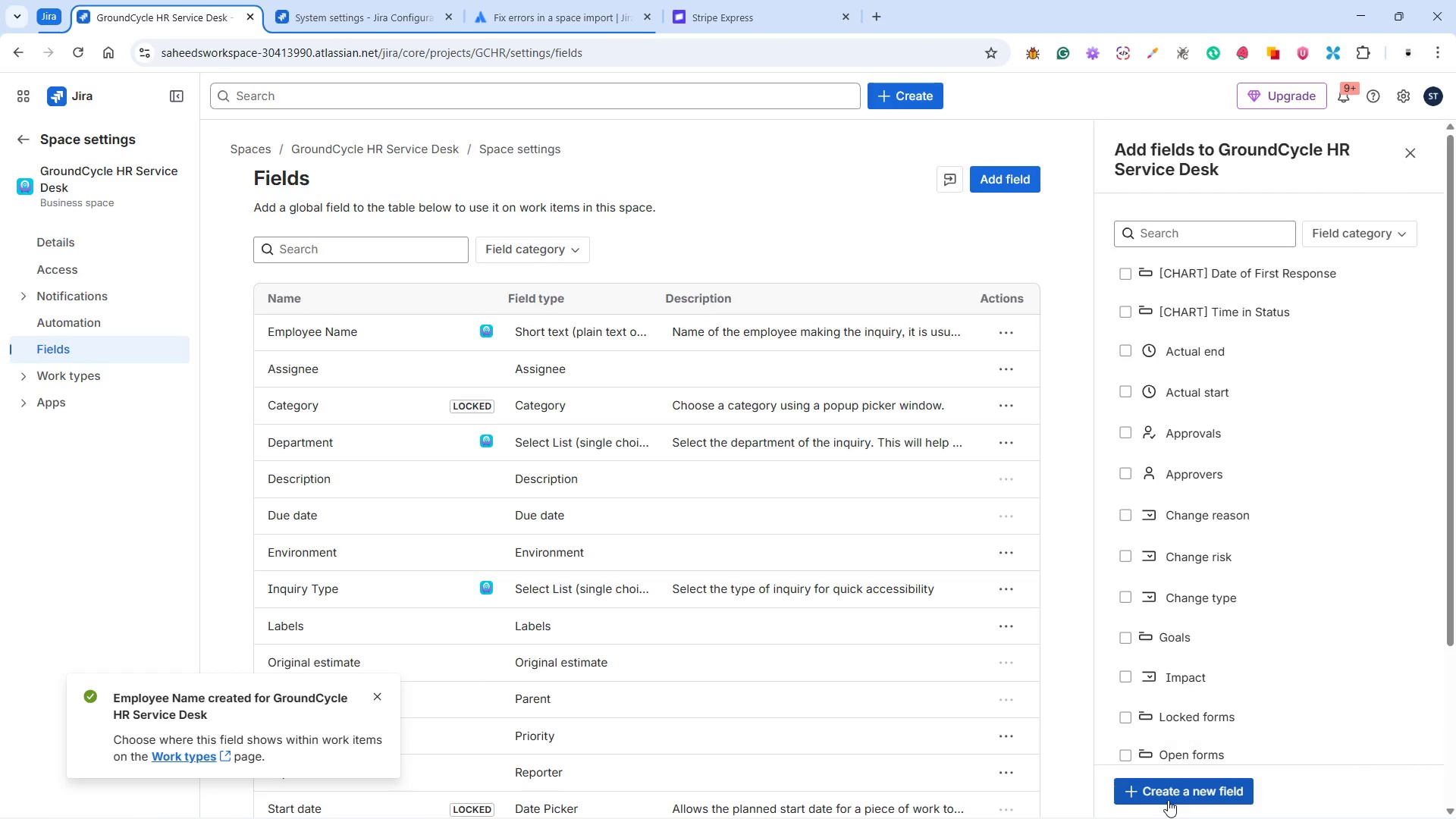 
left_click([1176, 788])
 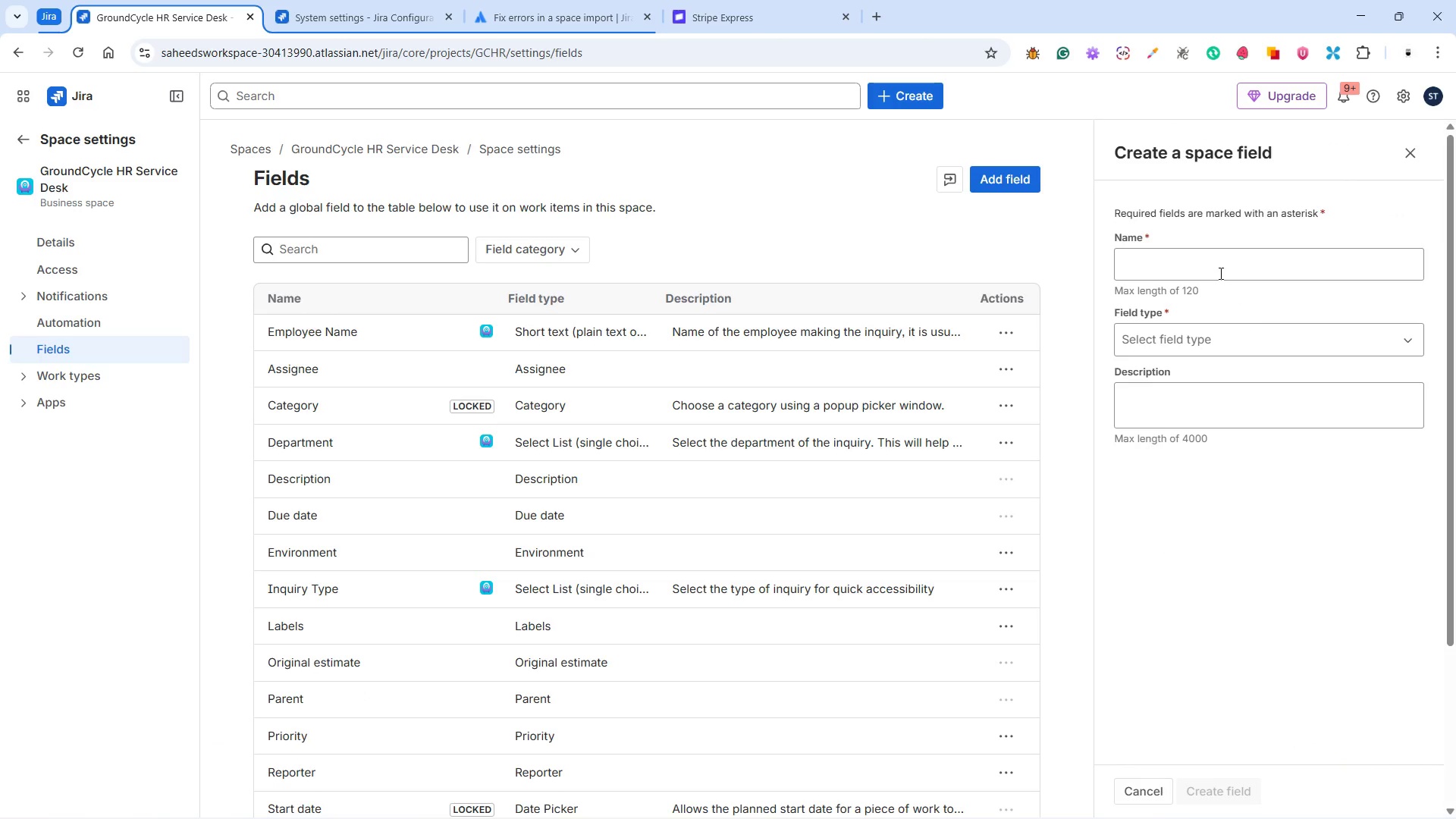 
left_click([1221, 264])
 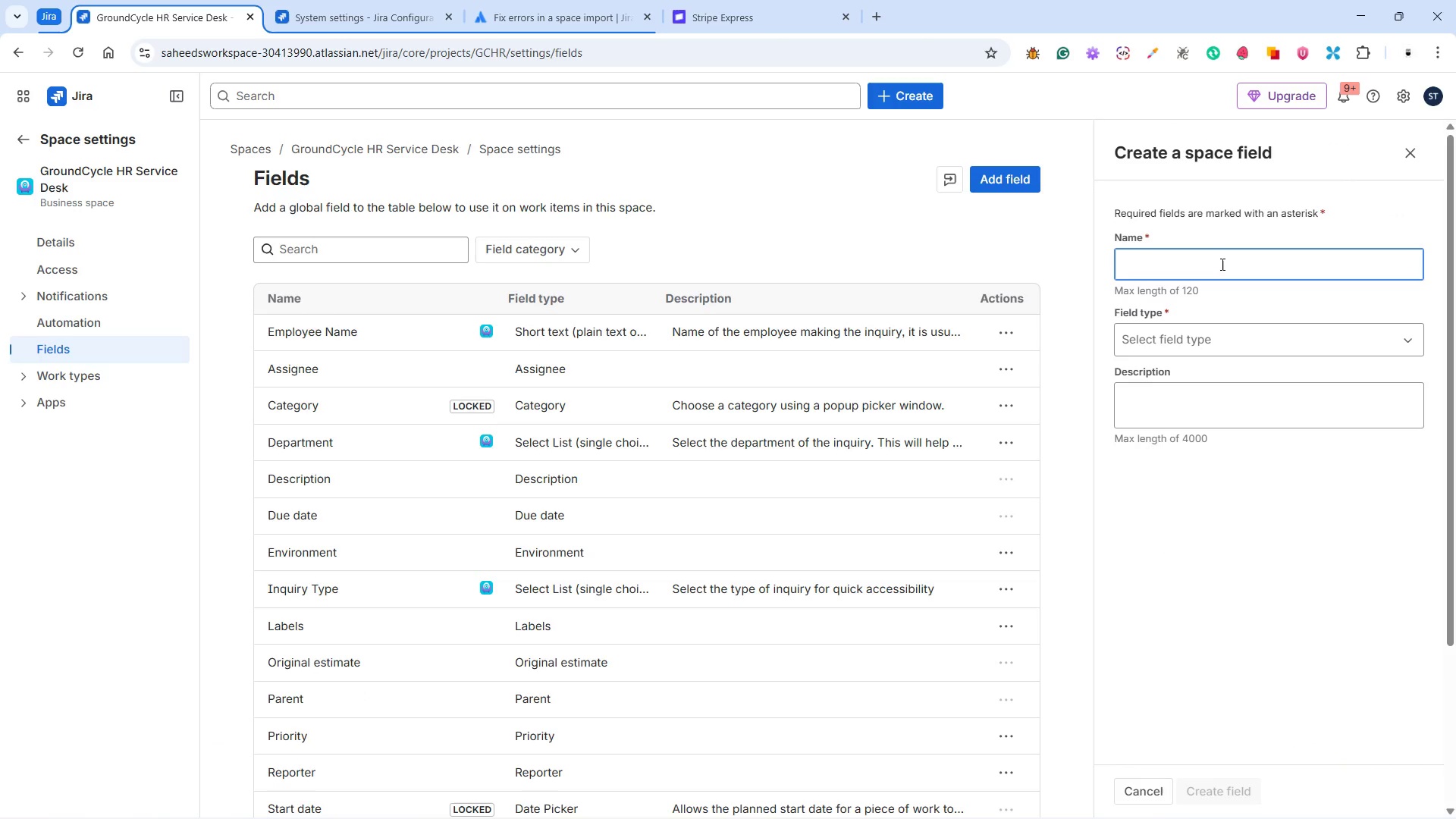 
hold_key(key=ShiftLeft, duration=1.5)
 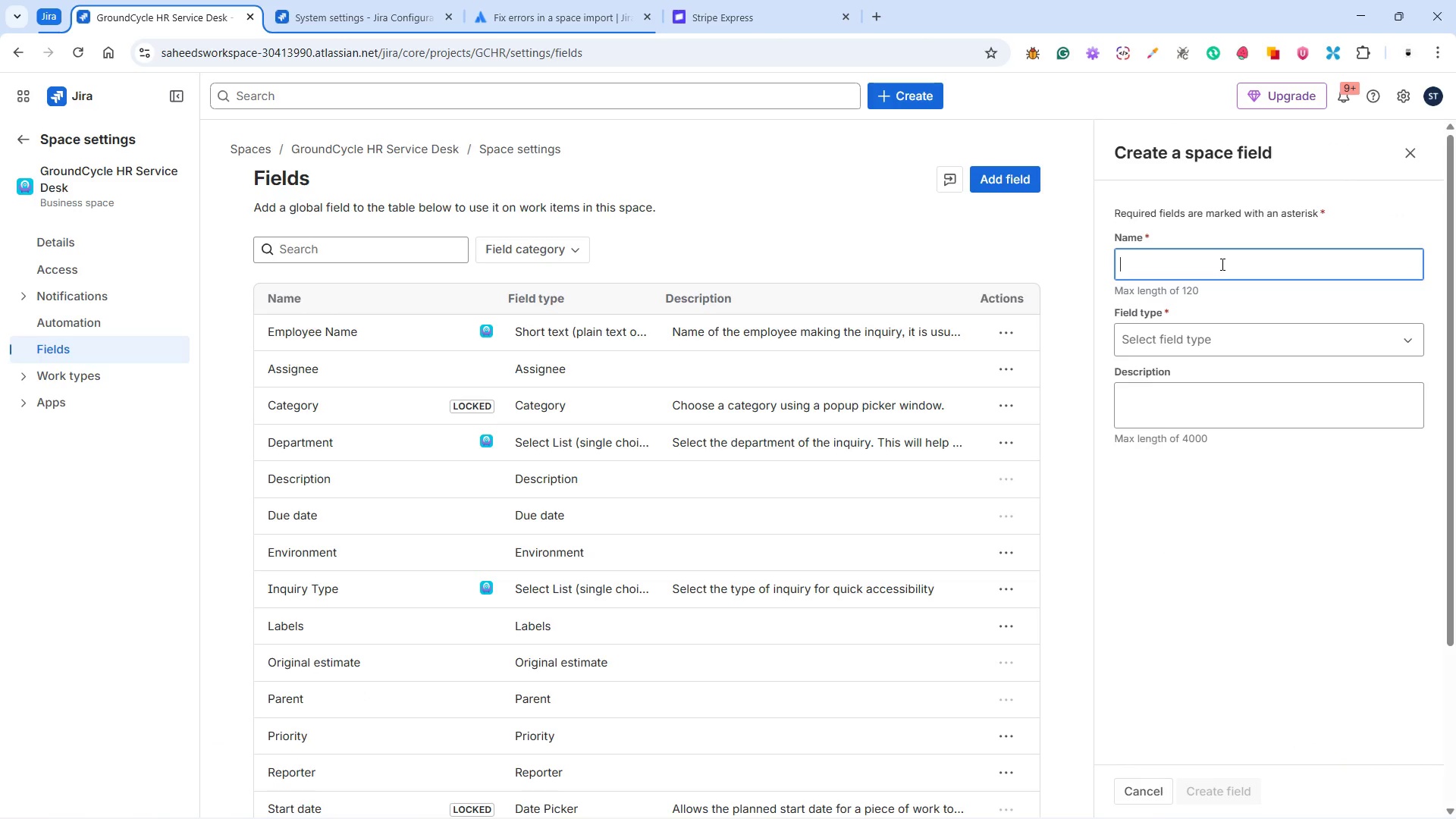 
type(Work Email)
 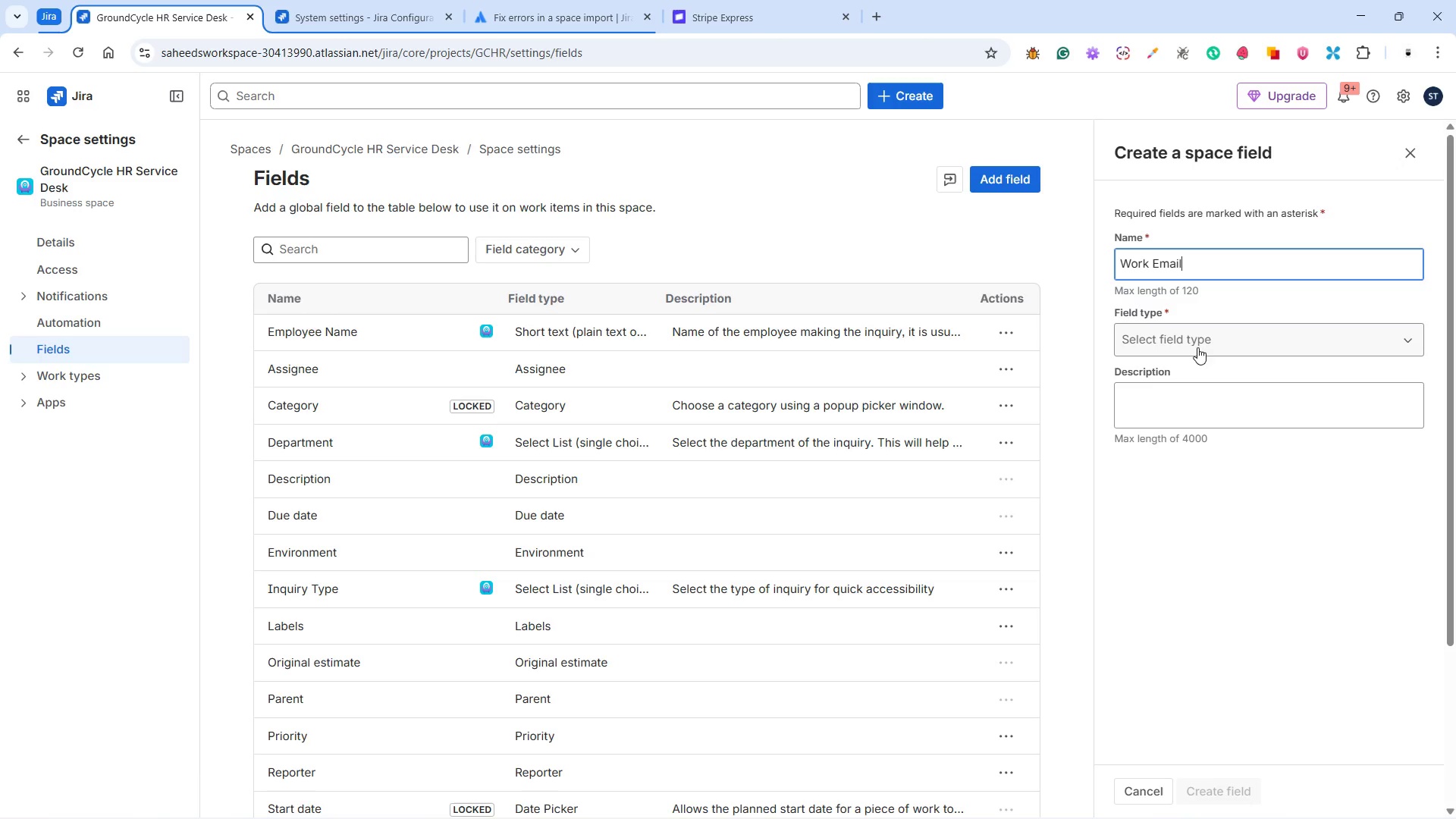 
left_click([1202, 340])
 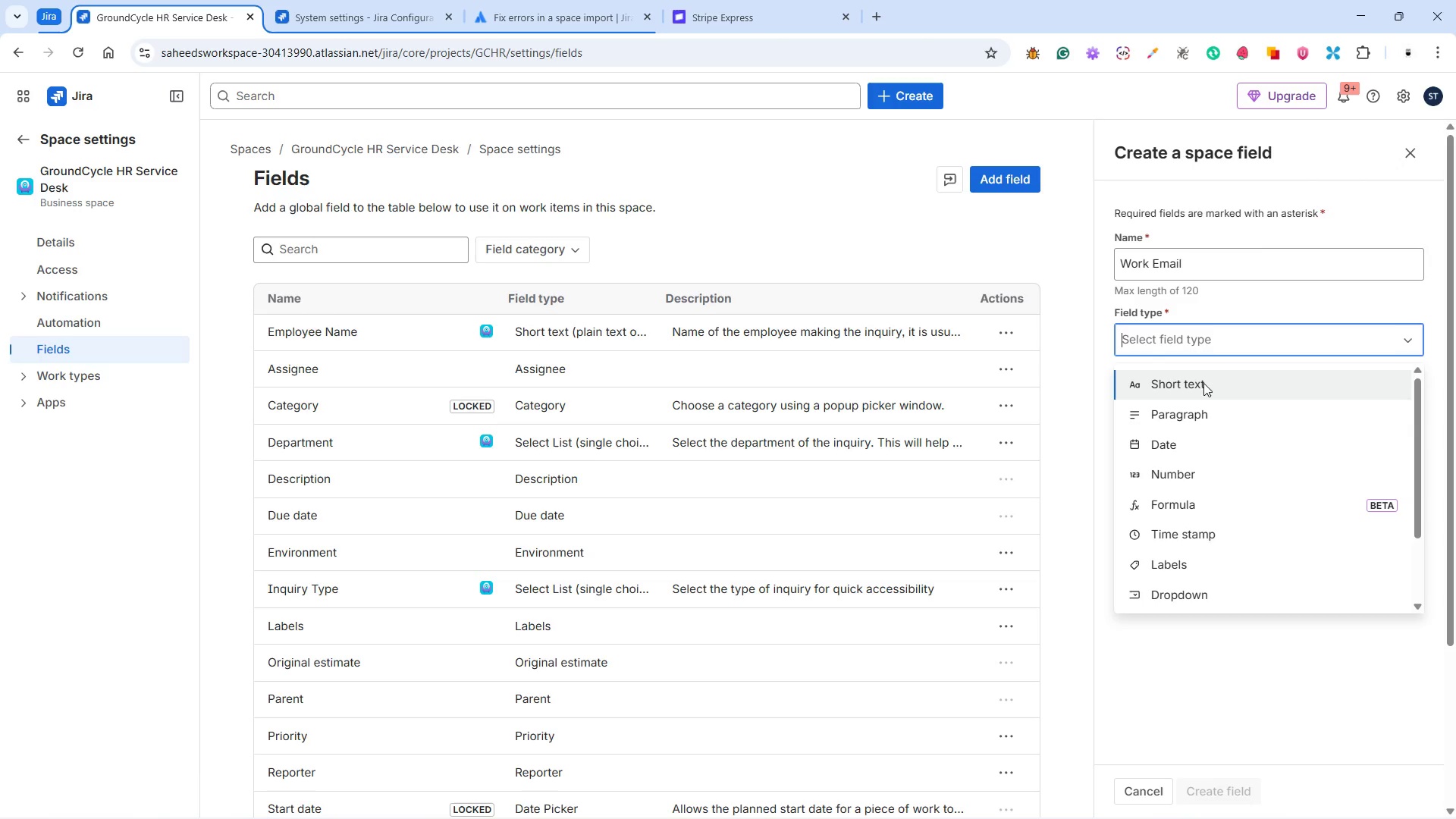 
left_click([1203, 383])
 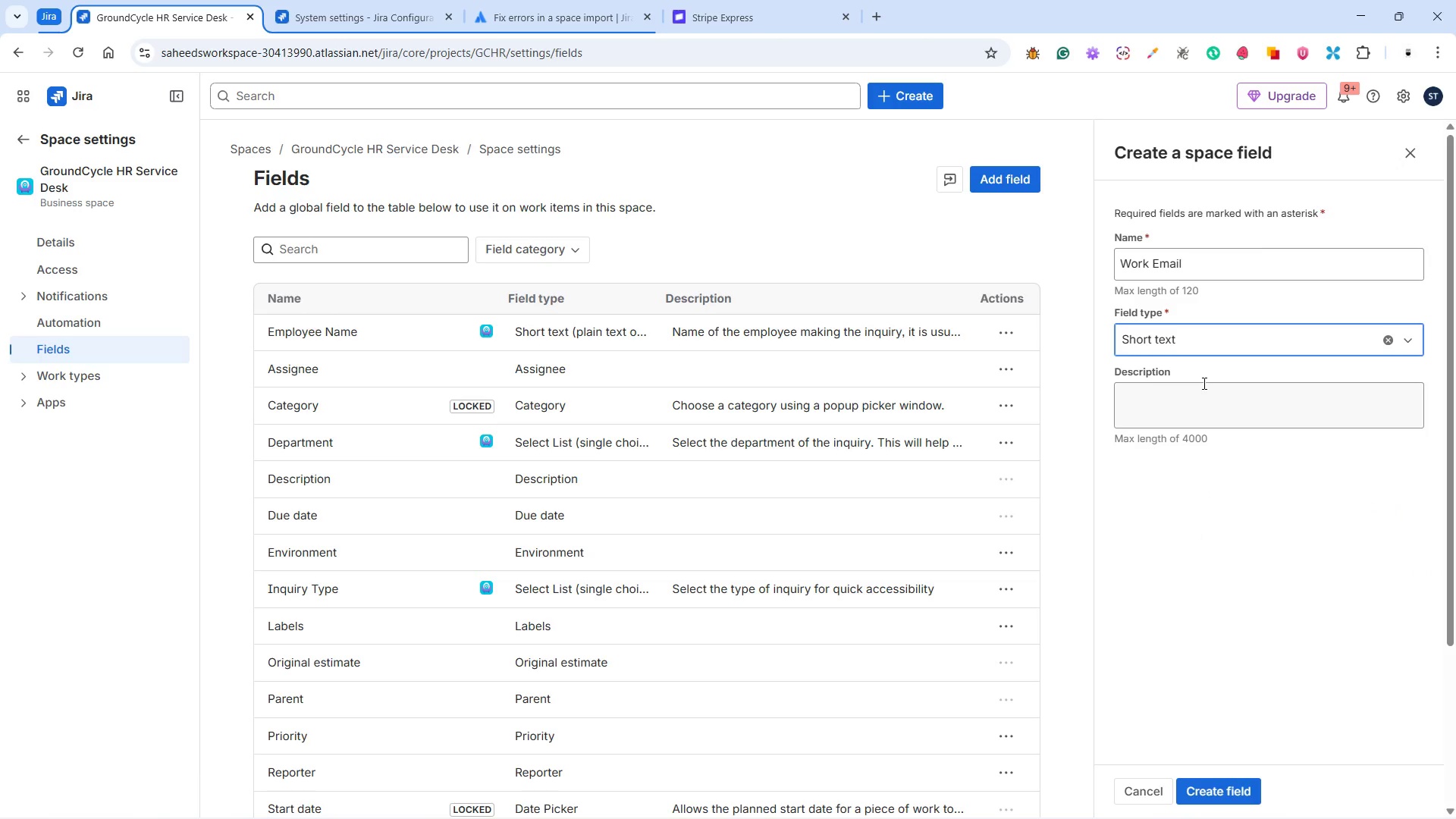 
key(Alt+Tab)
 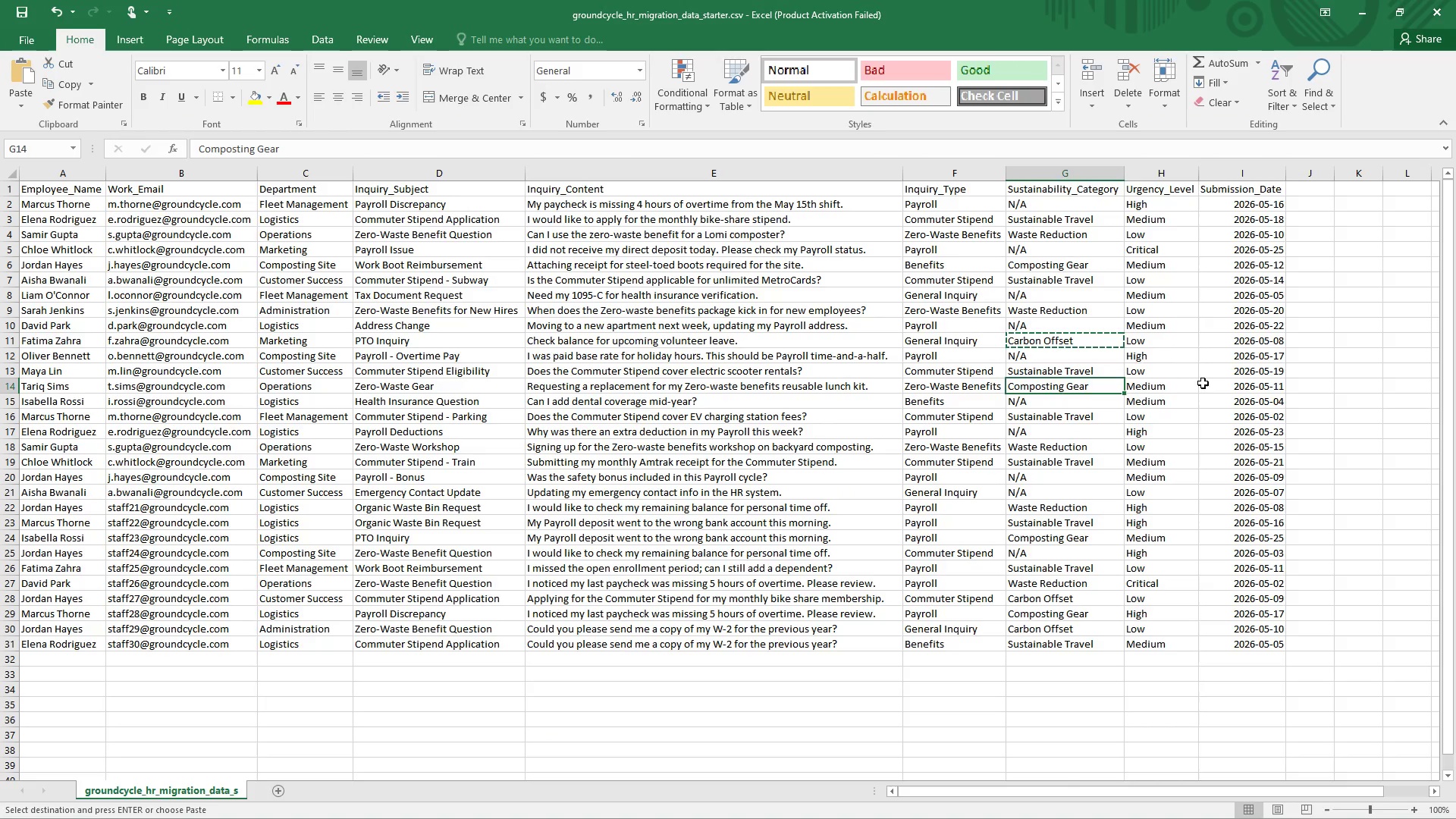 
wait(6.14)
 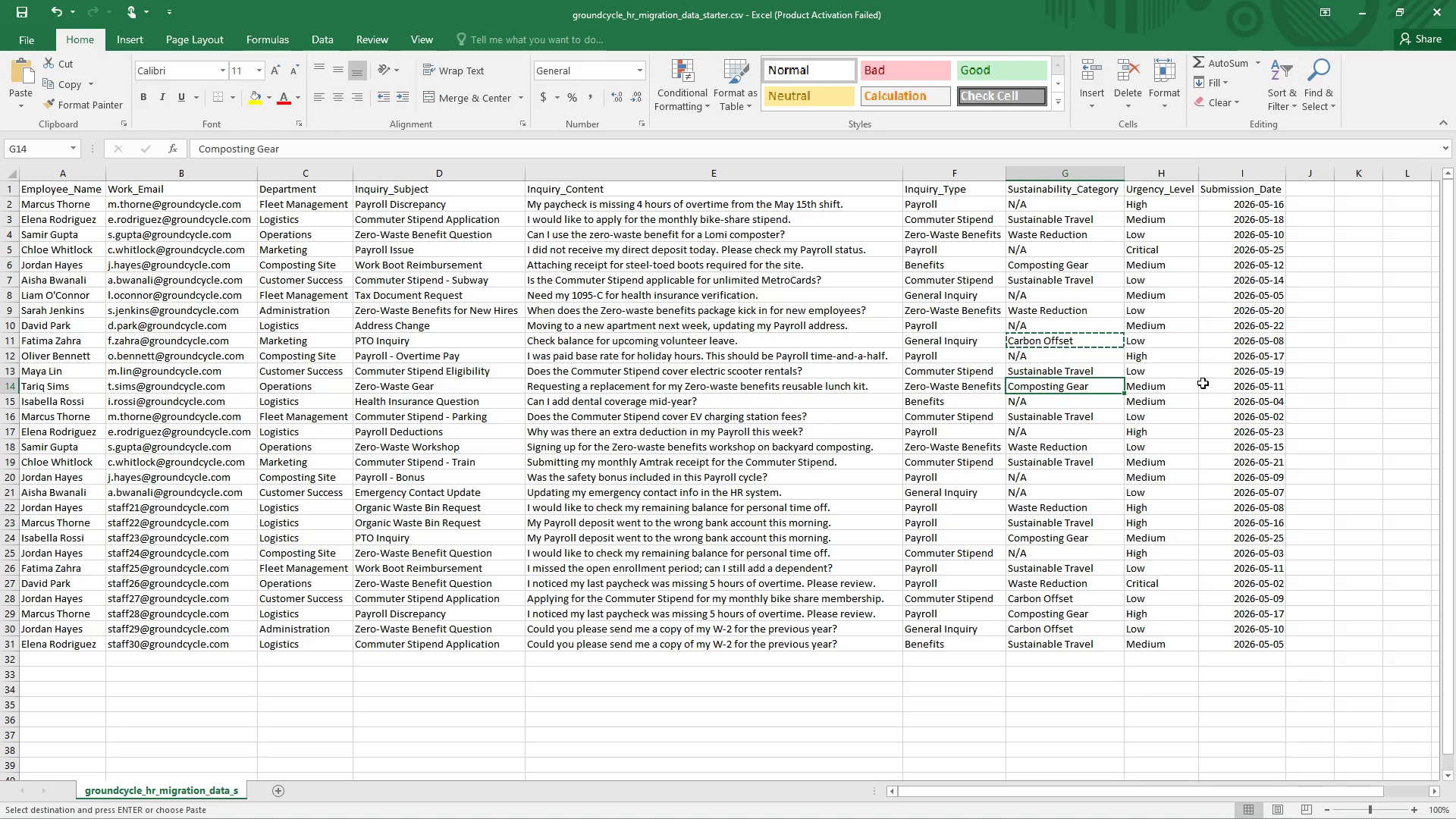 
key(Alt+Tab)
 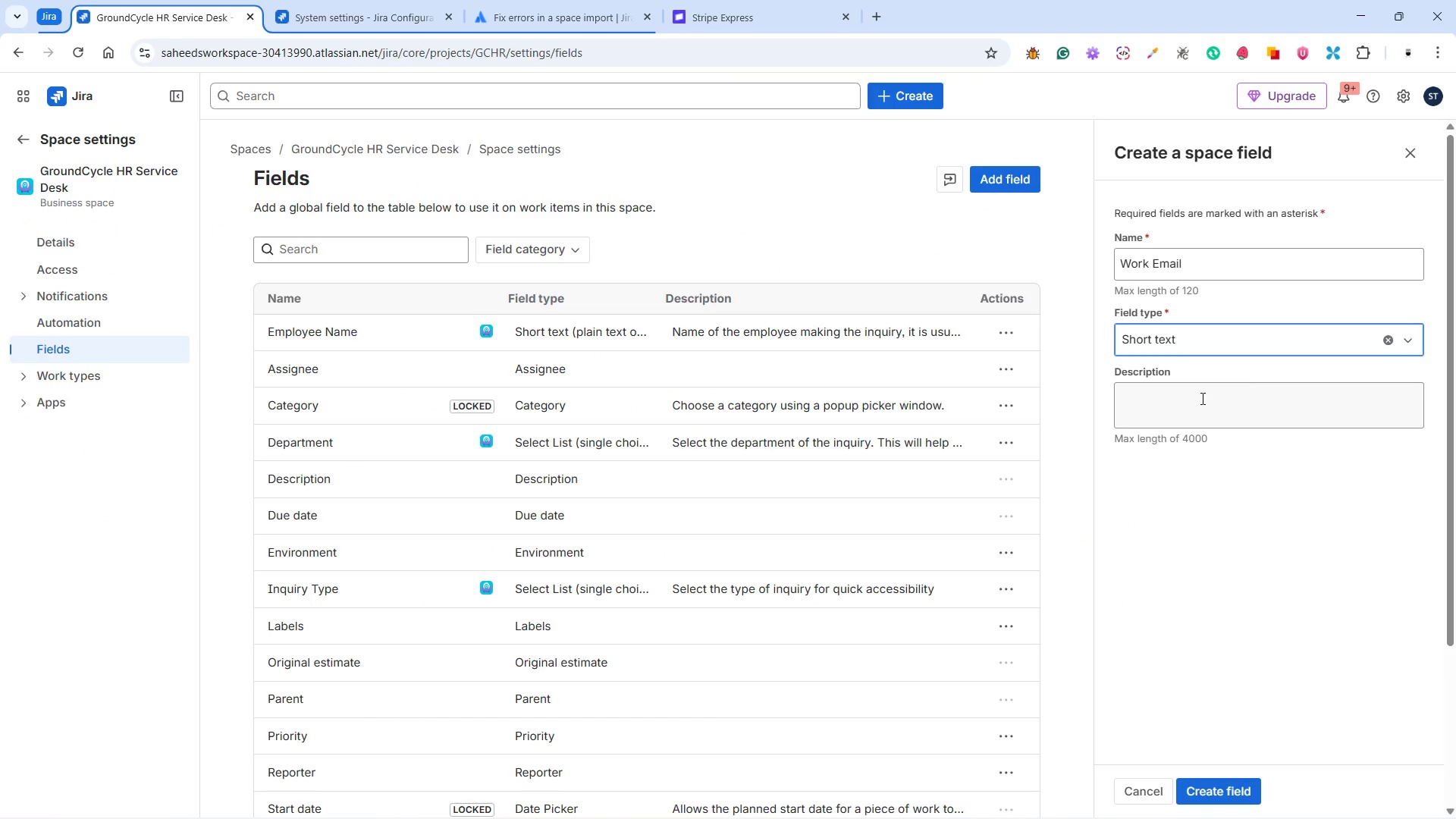 
left_click([1201, 398])
 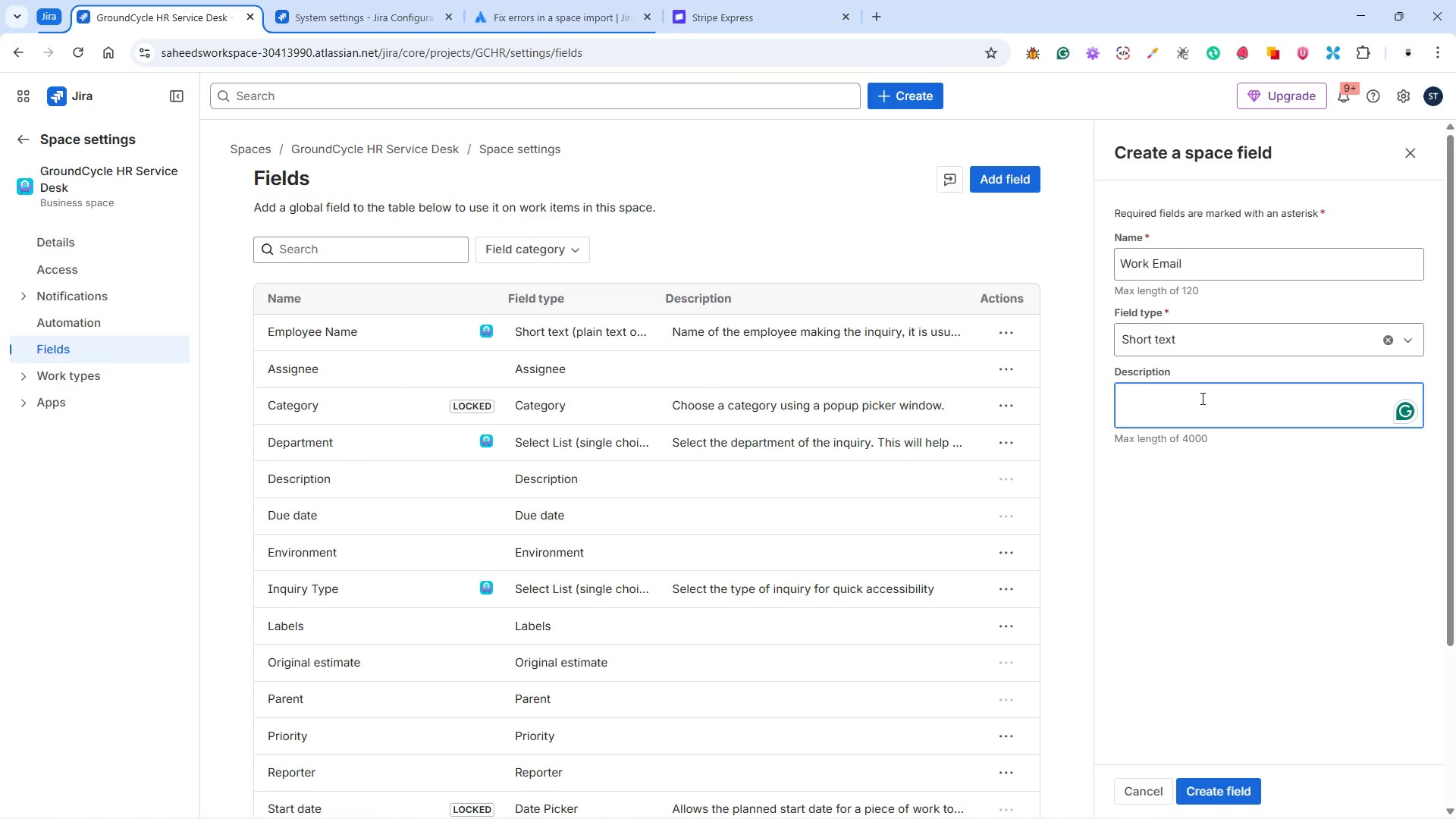 
wait(5.73)
 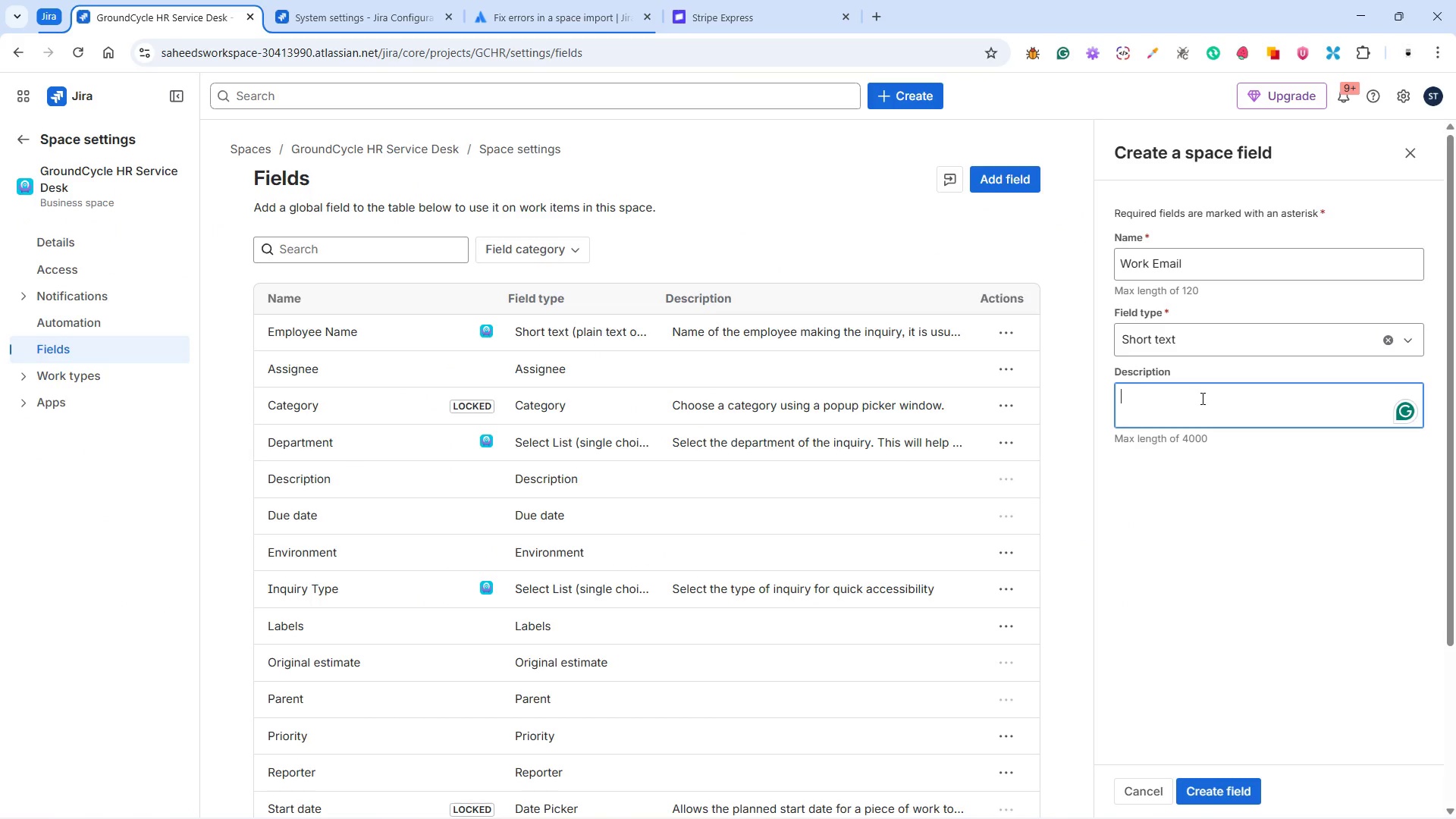 
type(Work email of the employee making the )
 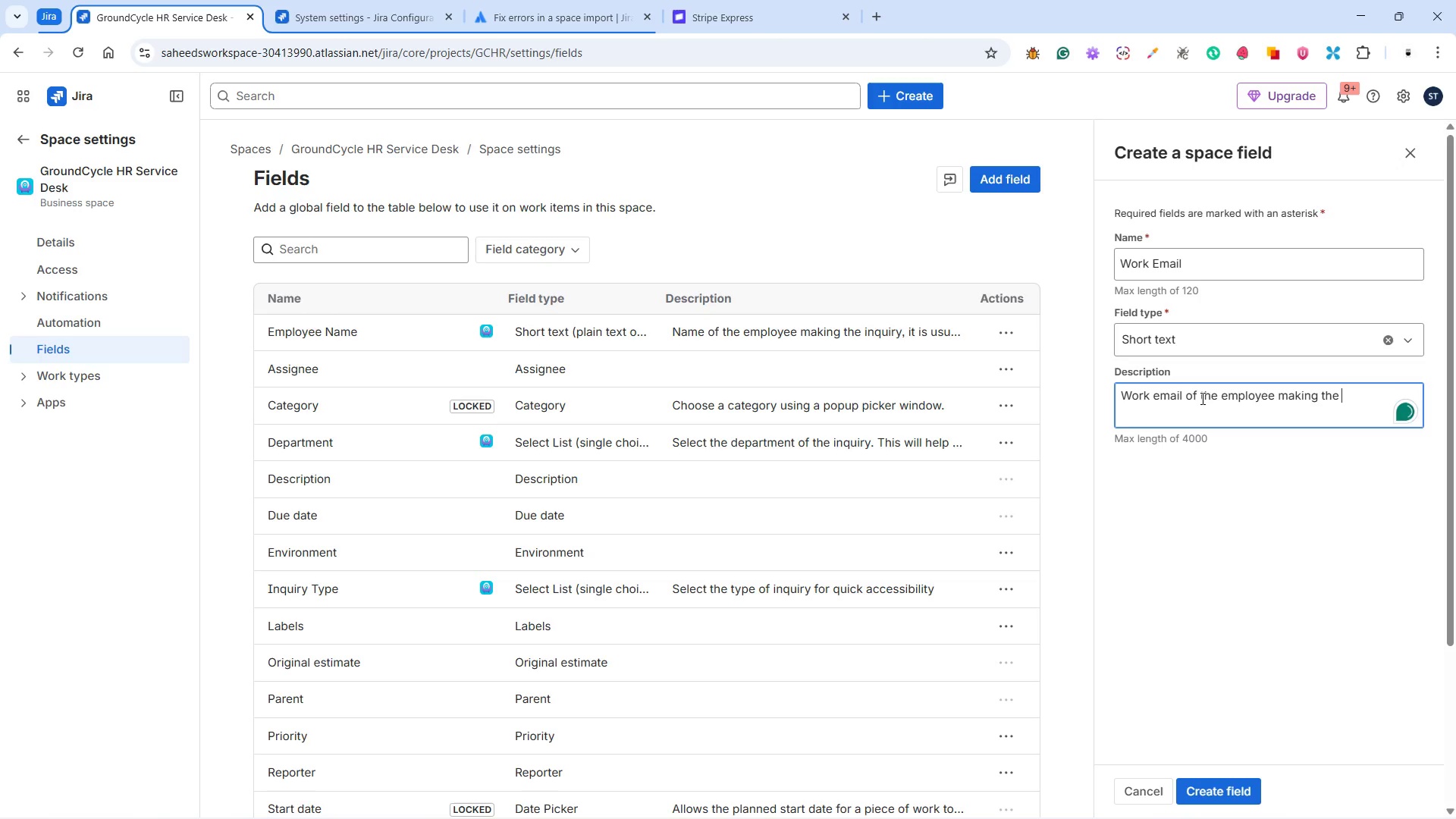 
type(inquiry)
 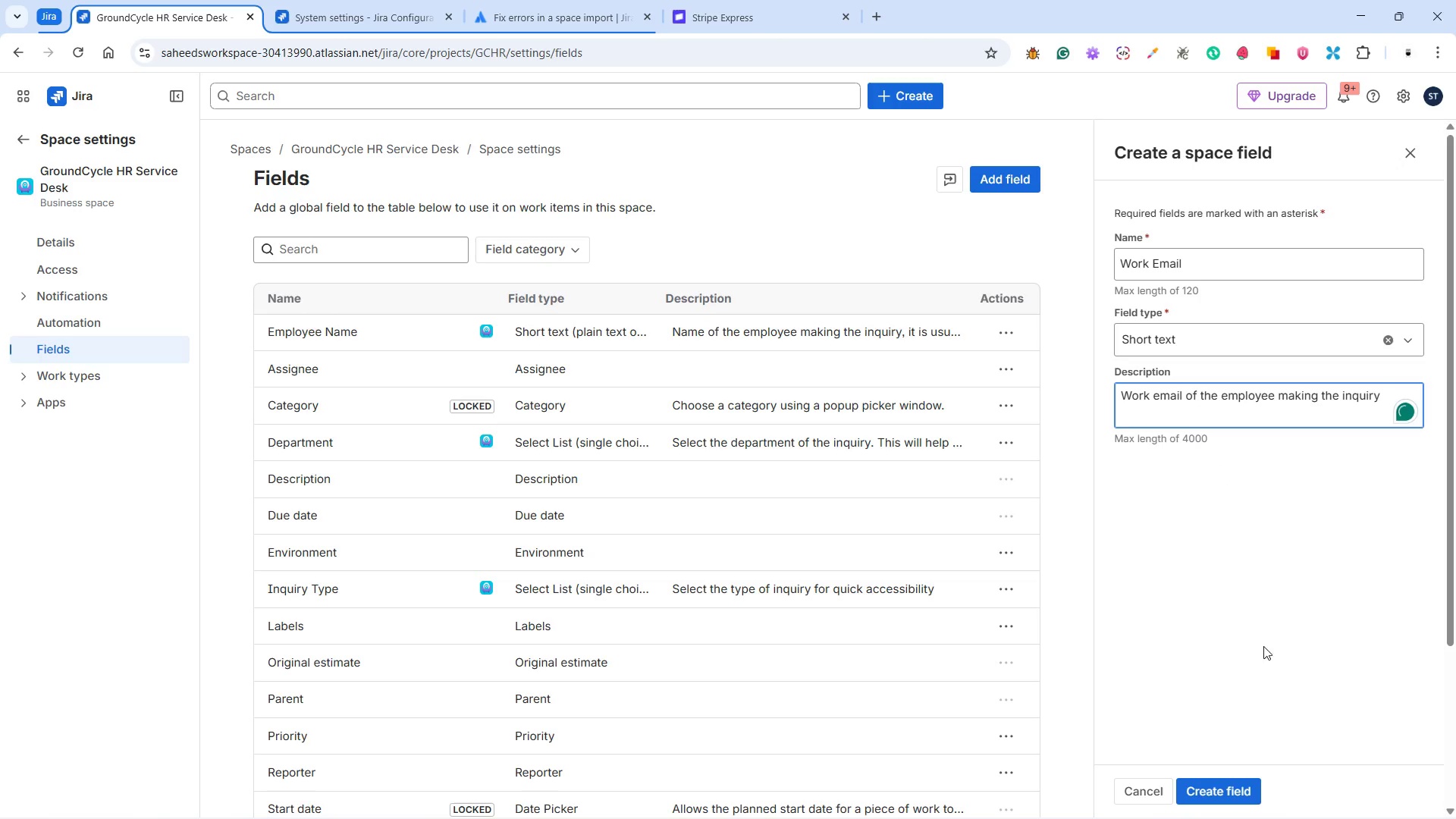 
left_click([1221, 782])
 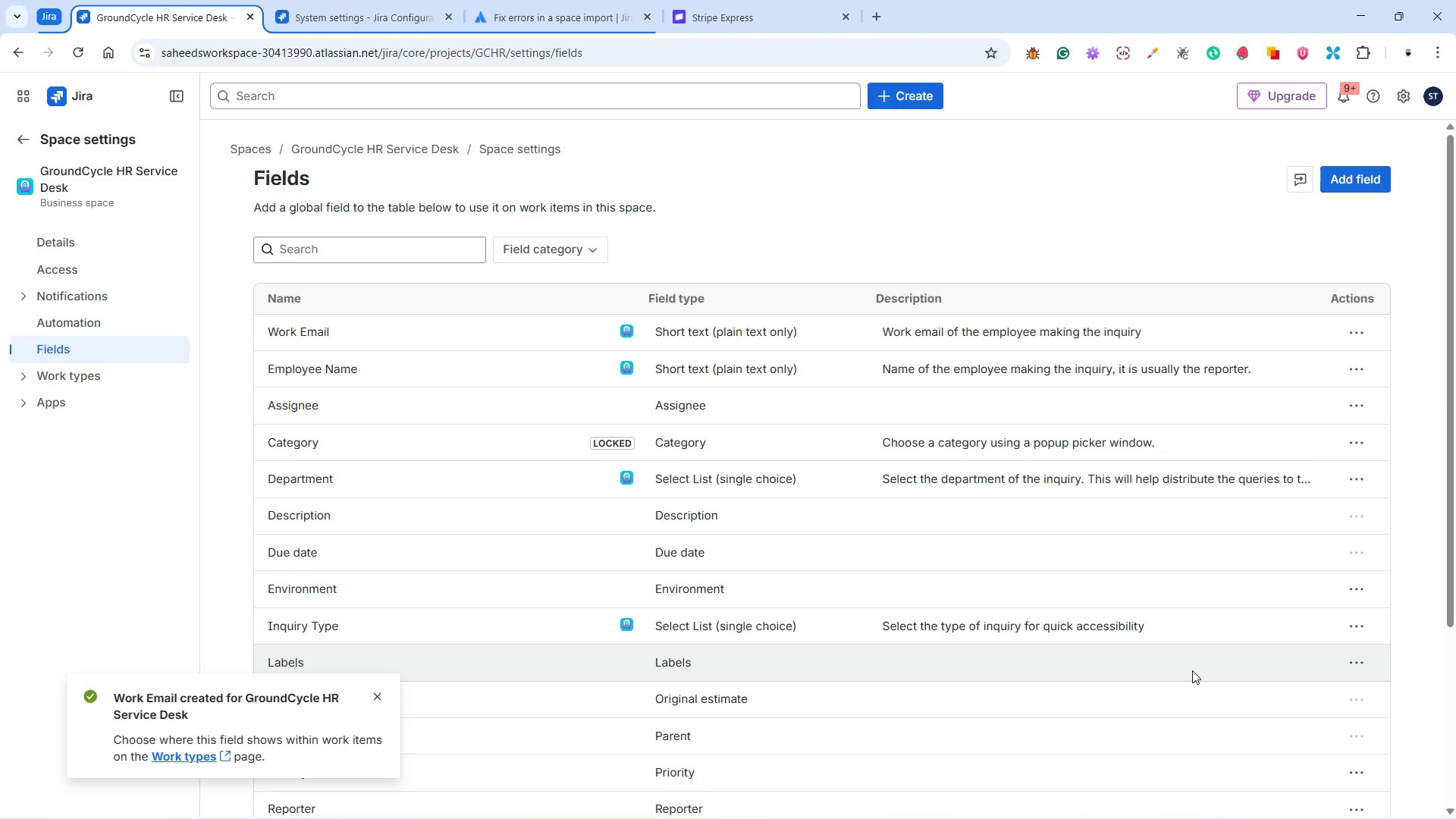 
wait(9.74)
 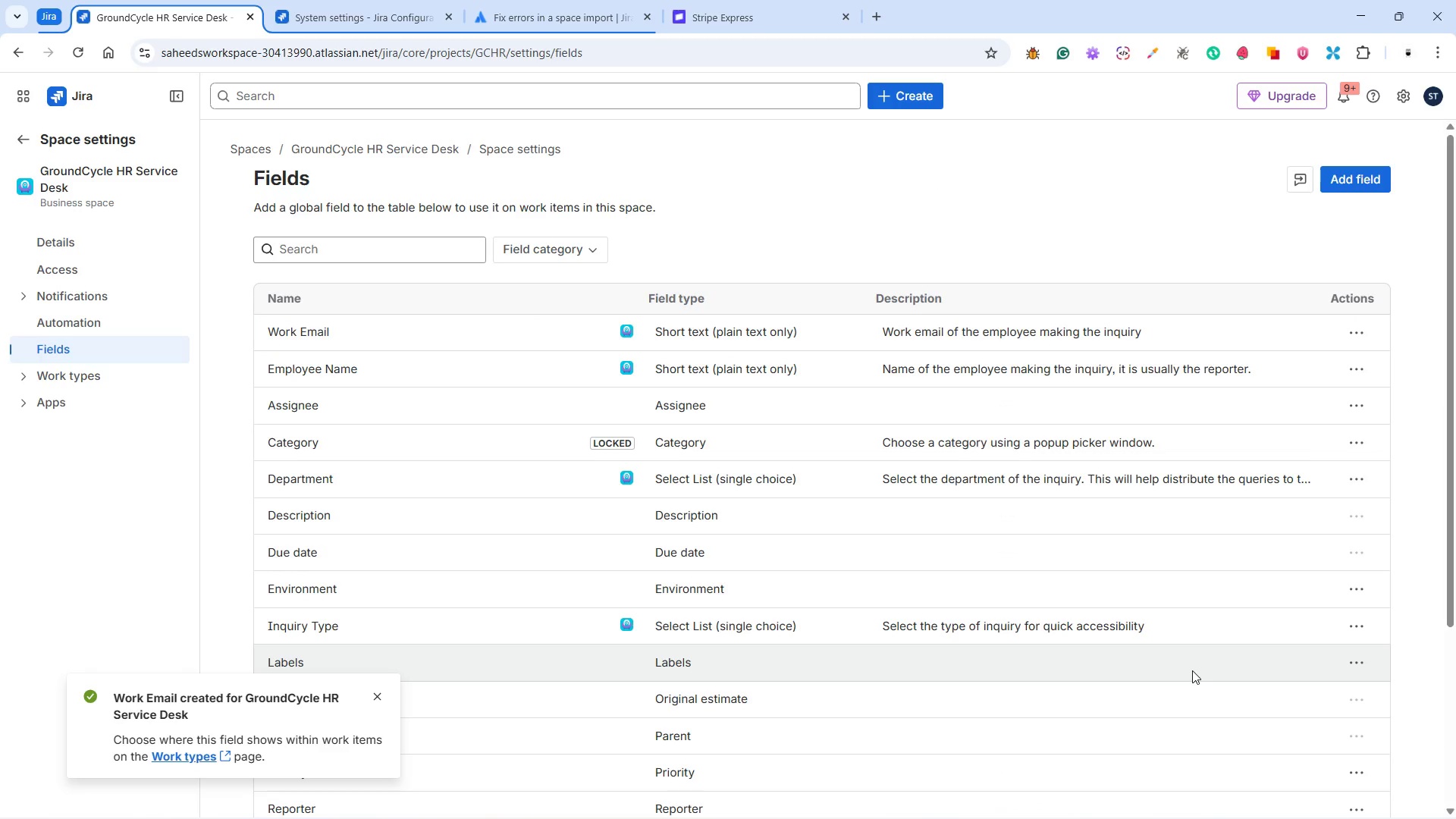 
left_click([979, 802])